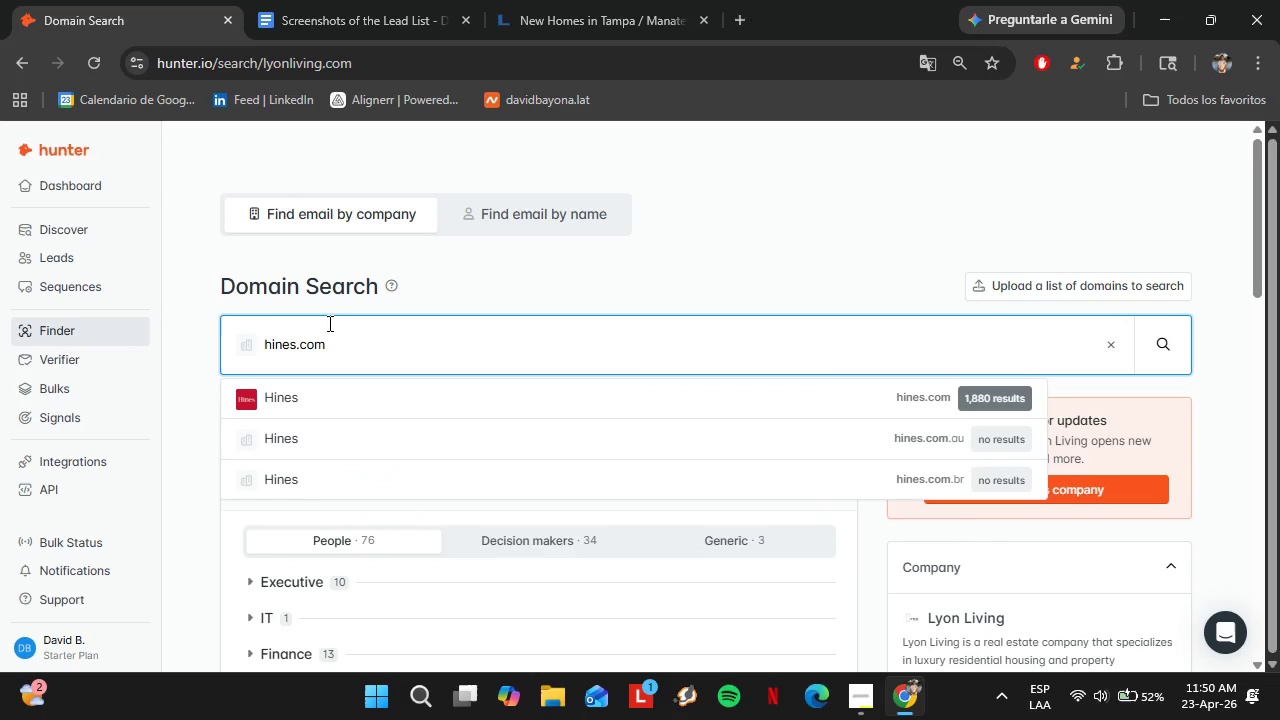 
key(ArrowDown)
 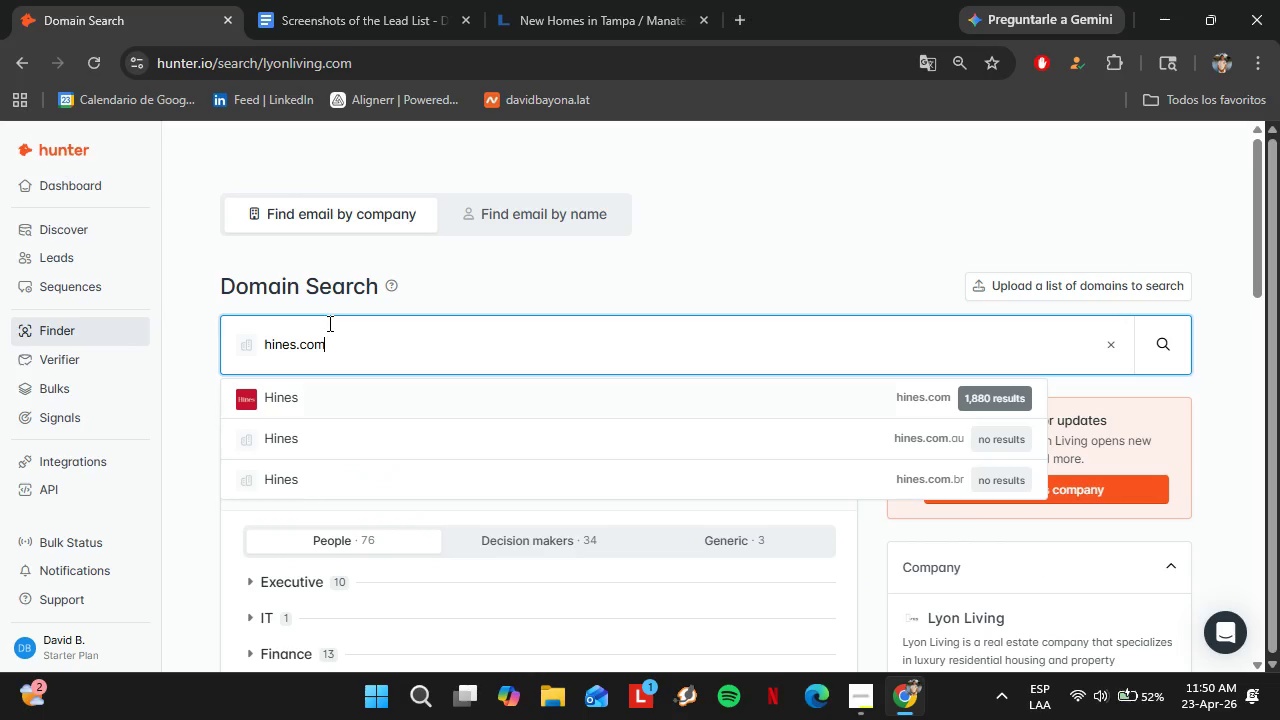 
key(Enter)
 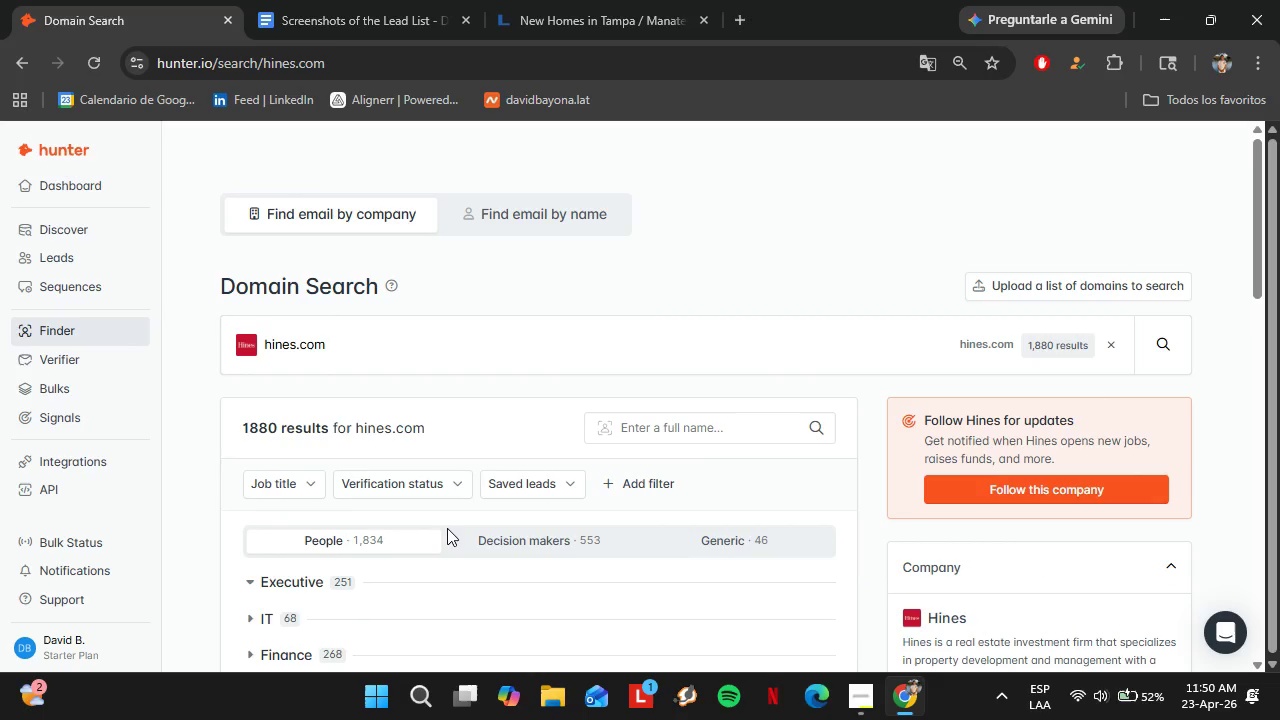 
left_click([291, 578])
 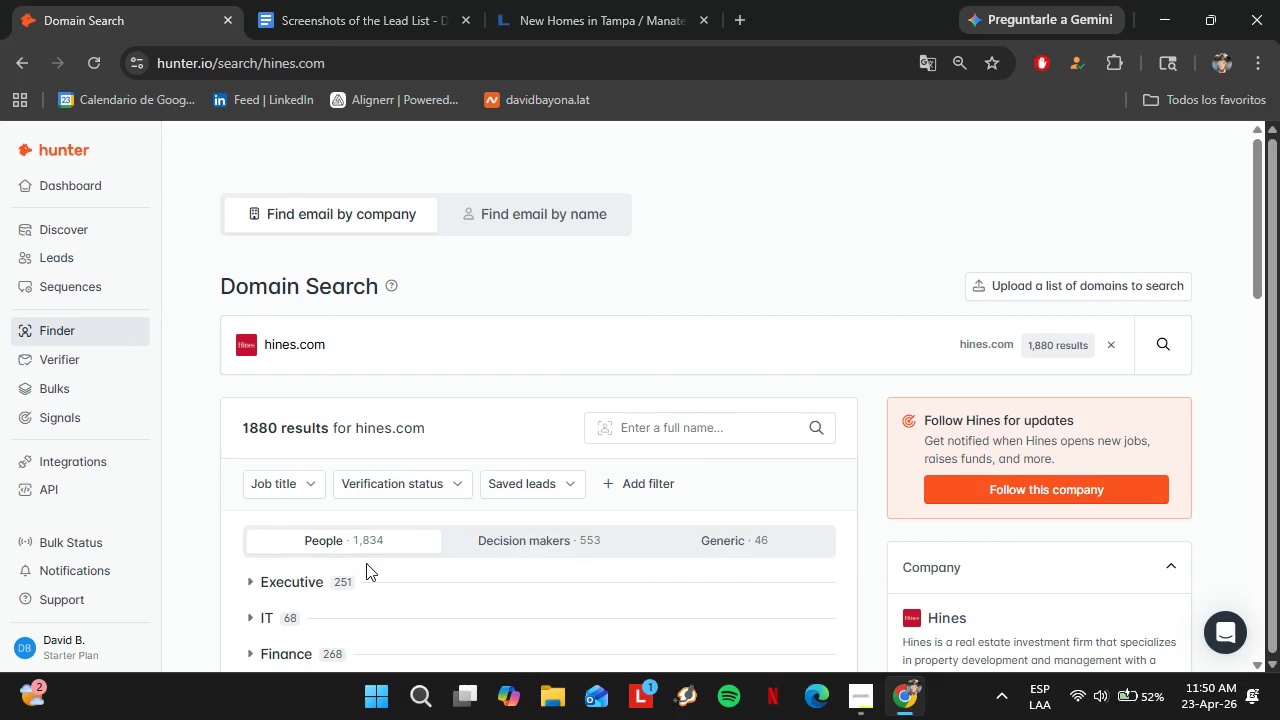 
scroll: coordinate [367, 563], scroll_direction: down, amount: 3.0
 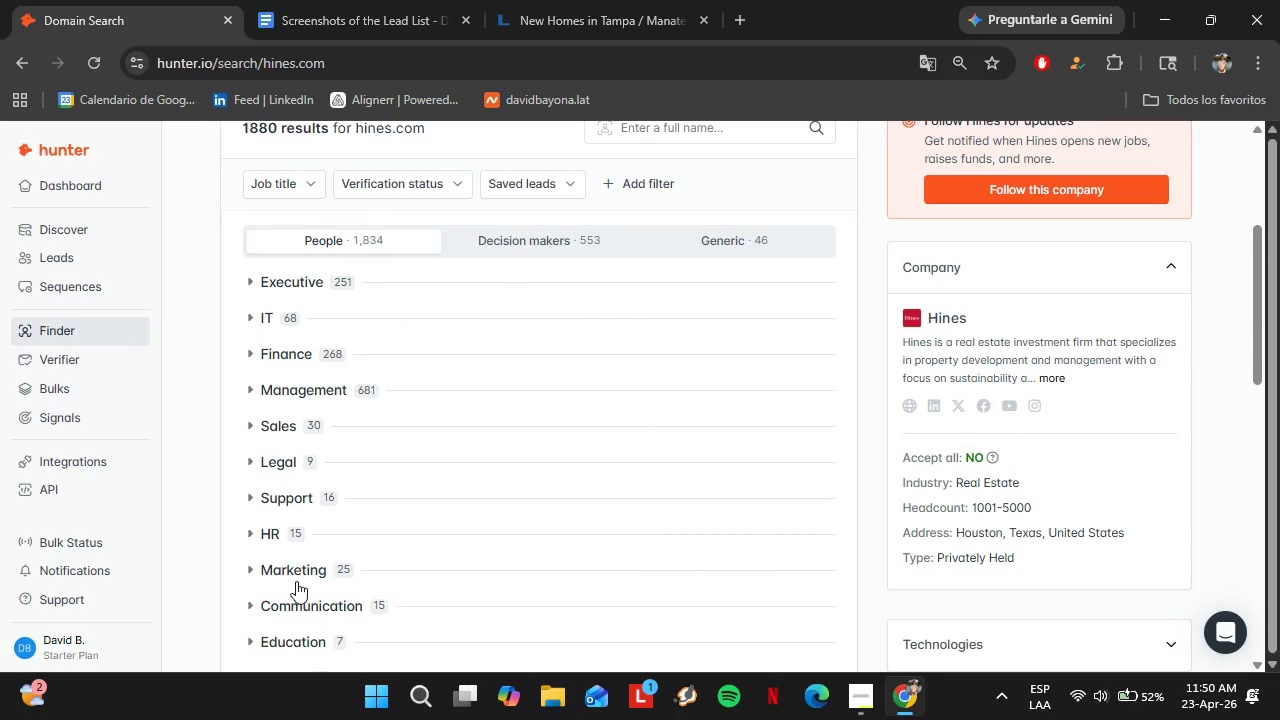 
left_click([290, 575])
 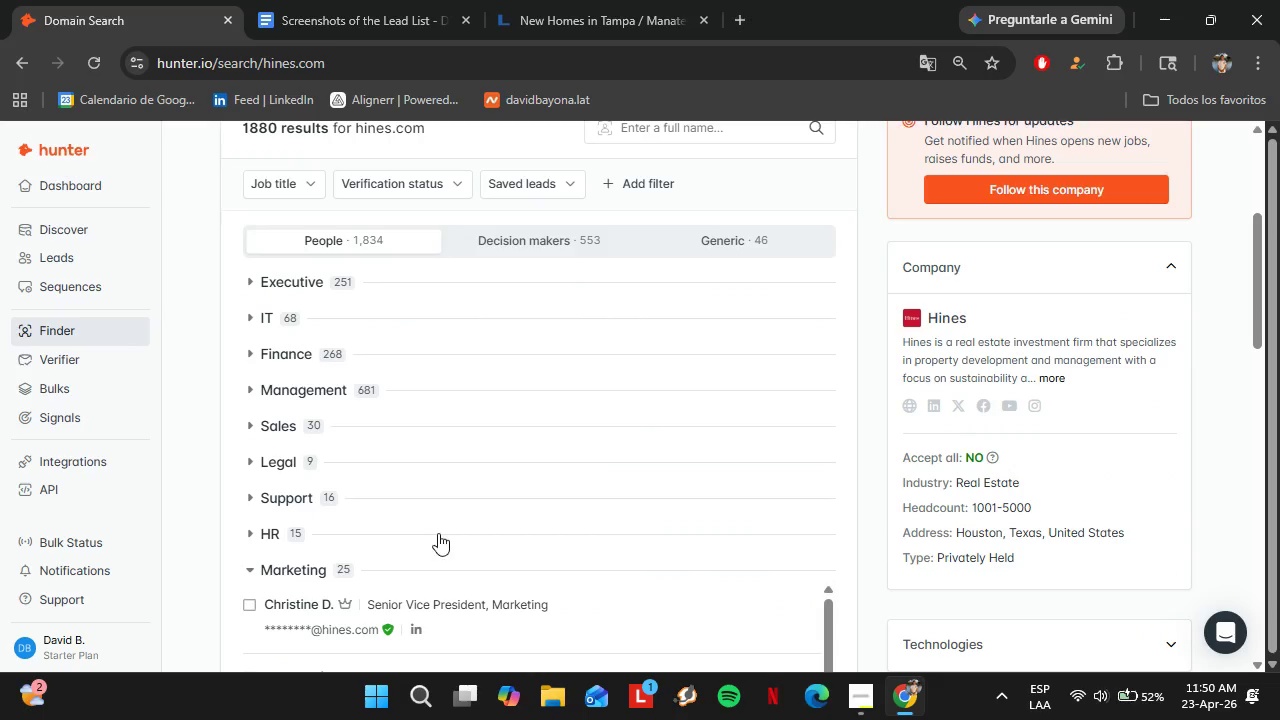 
scroll: coordinate [714, 541], scroll_direction: down, amount: 8.0
 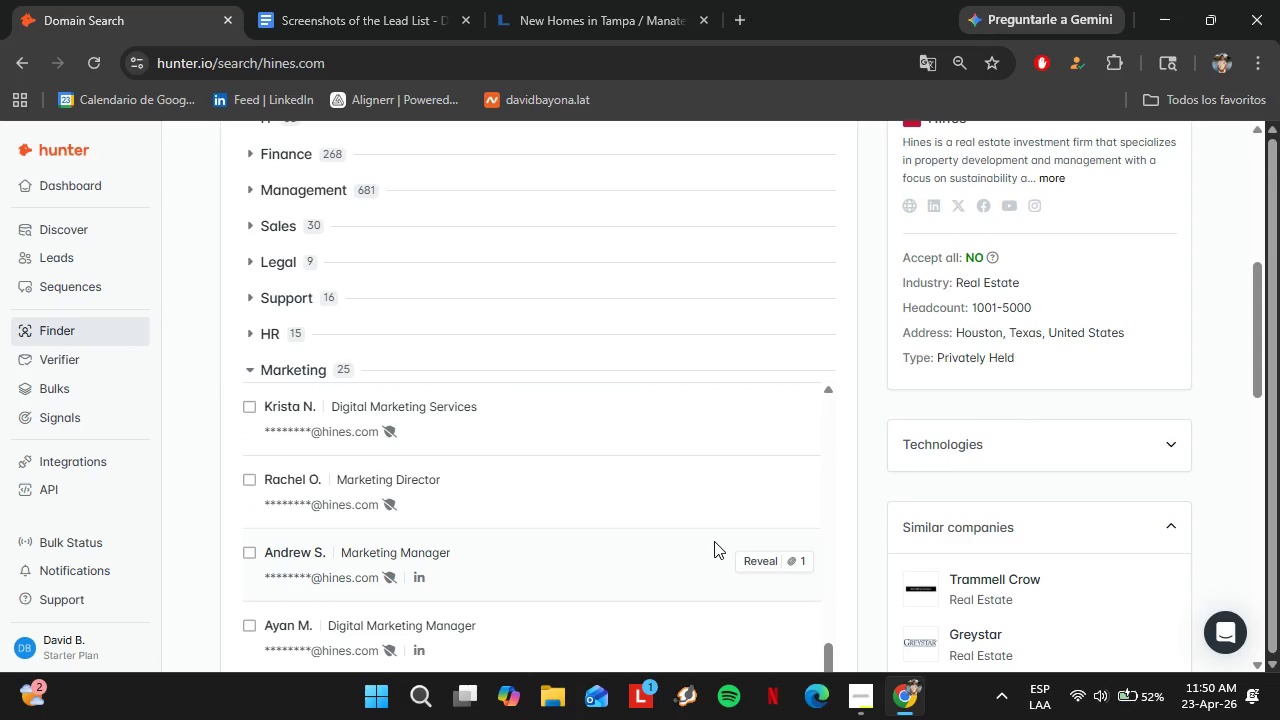 
scroll: coordinate [714, 540], scroll_direction: up, amount: 9.0
 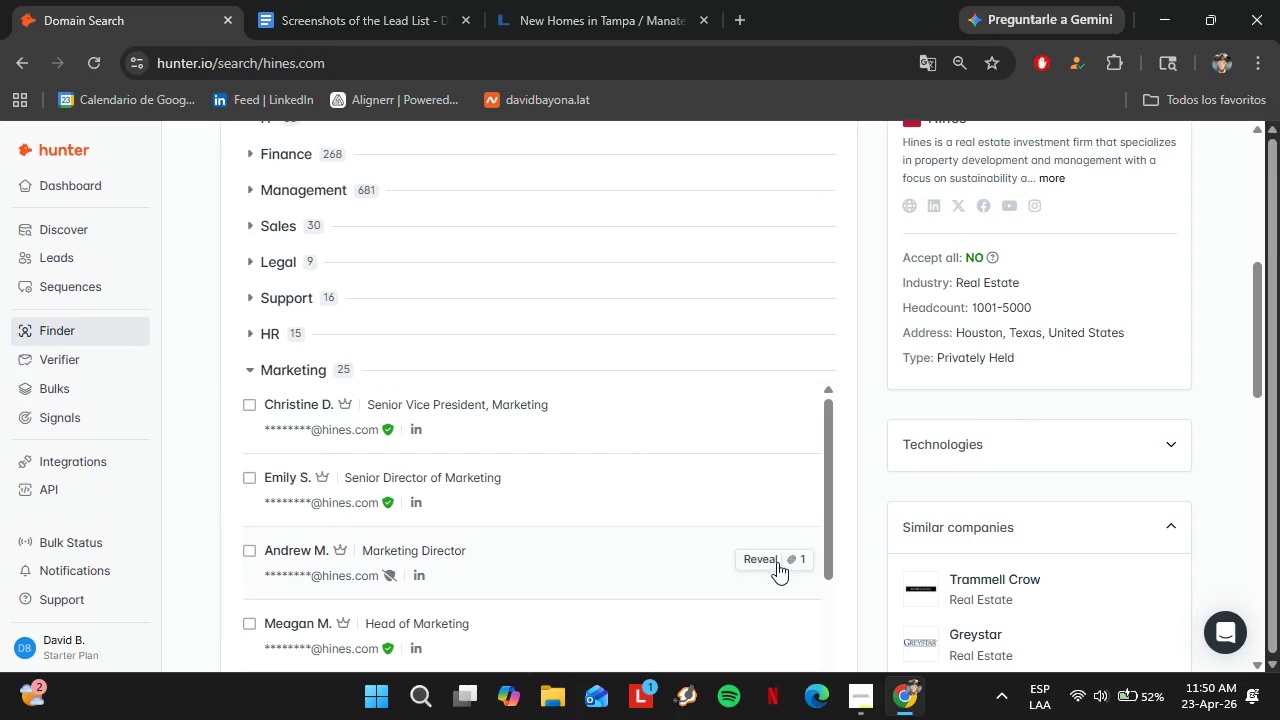 
left_click([777, 562])
 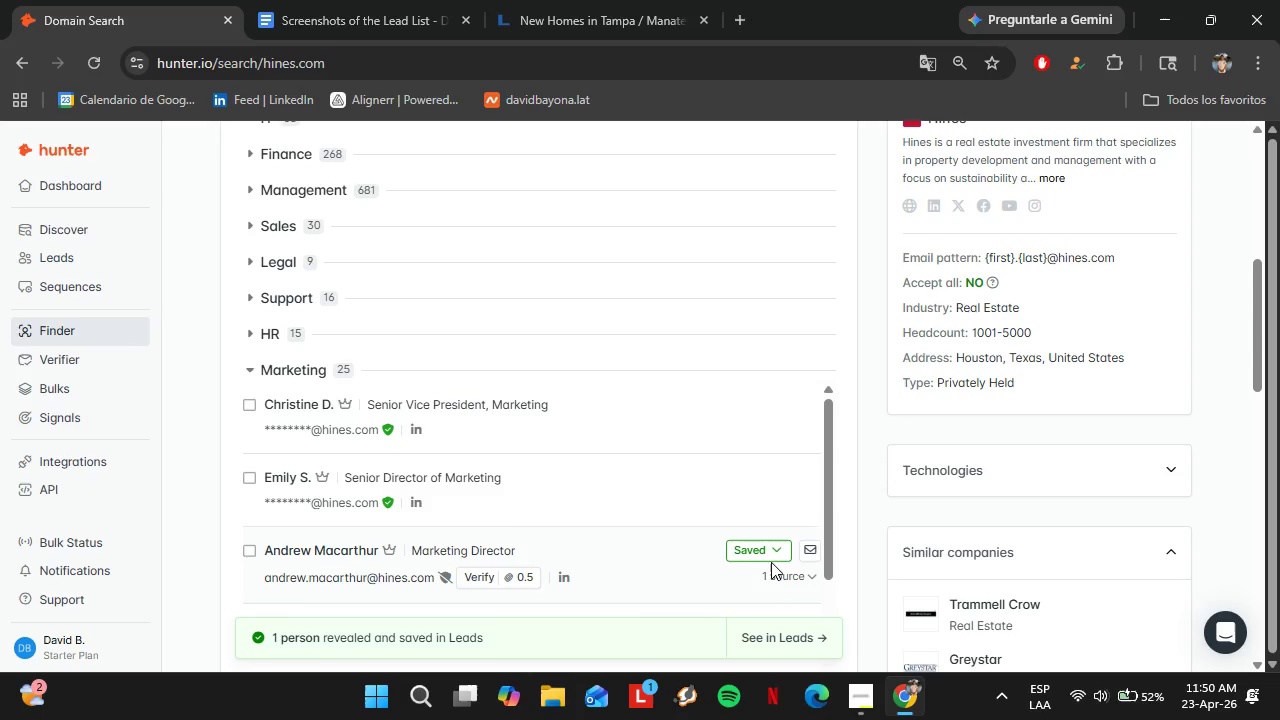 
left_click([490, 577])
 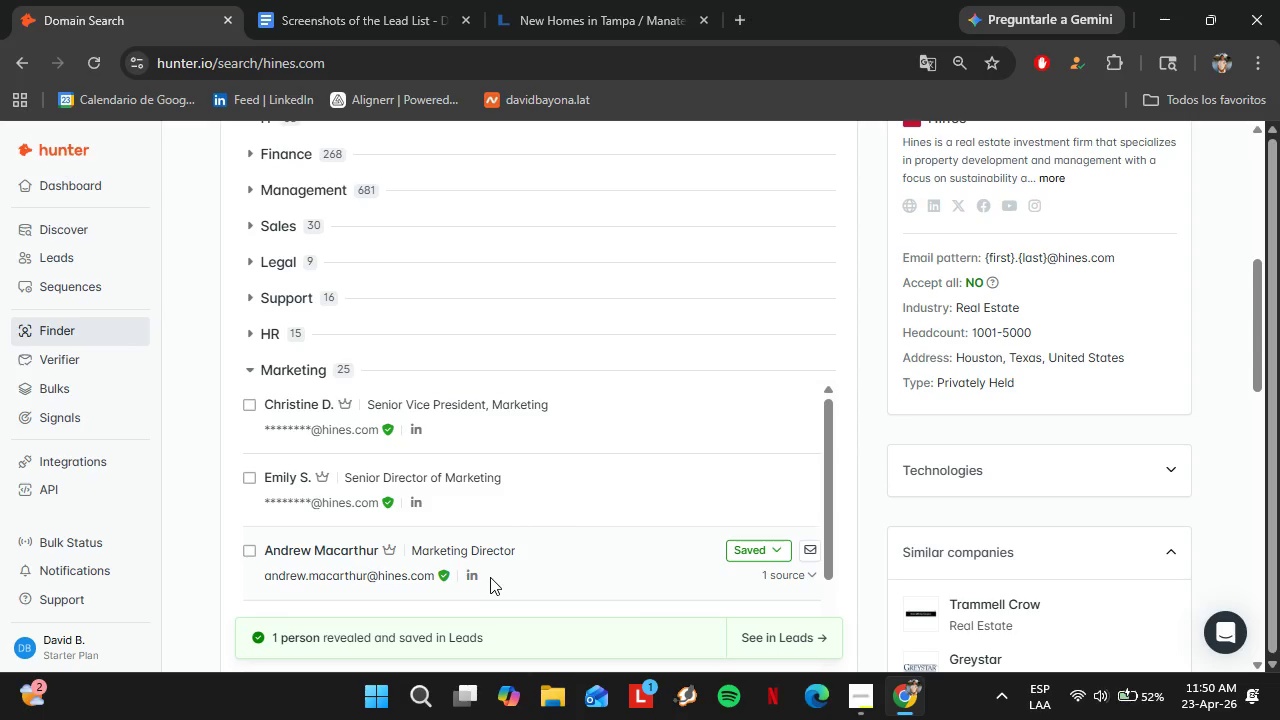 
wait(16.42)
 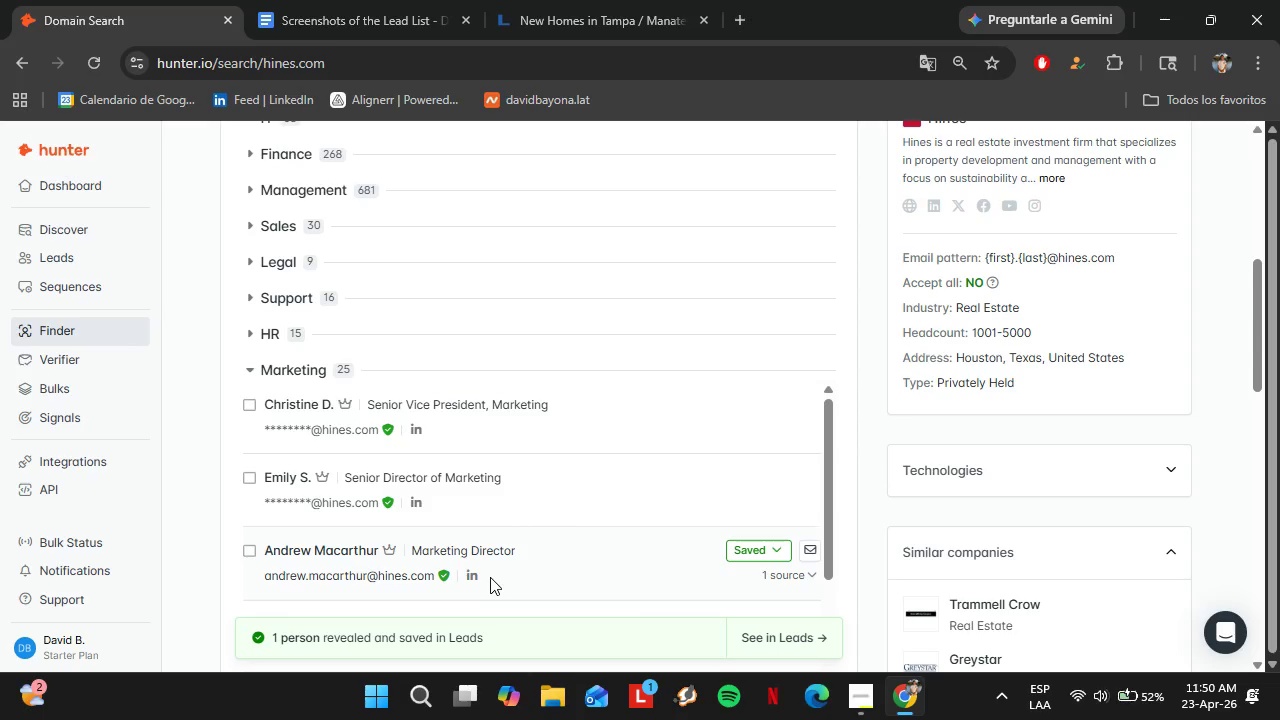 
left_click([762, 547])
 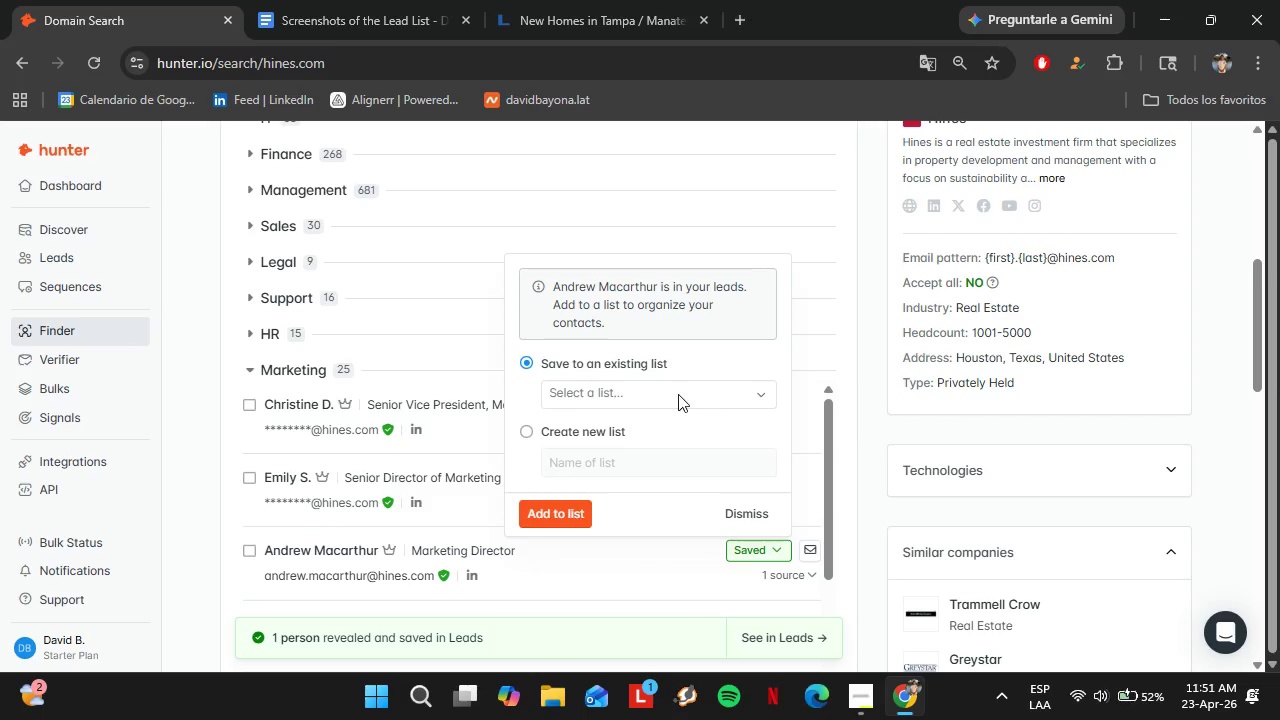 
left_click([672, 391])
 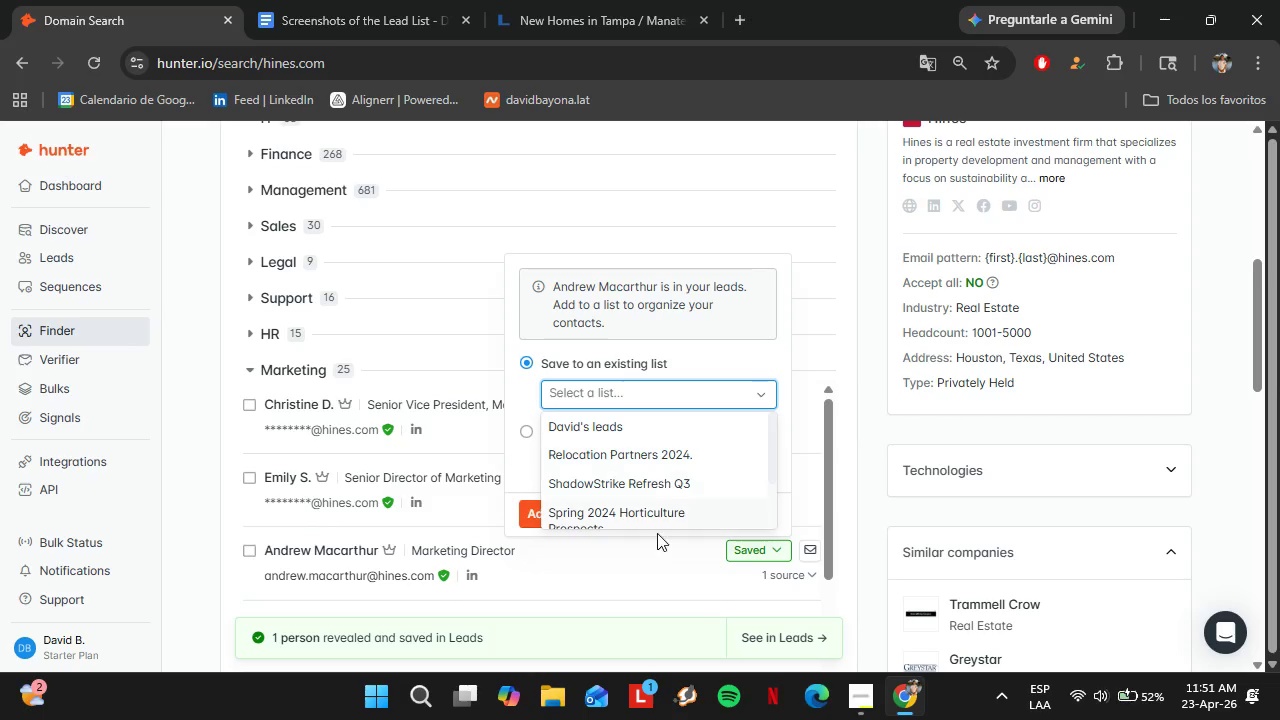 
scroll: coordinate [645, 497], scroll_direction: down, amount: 4.0
 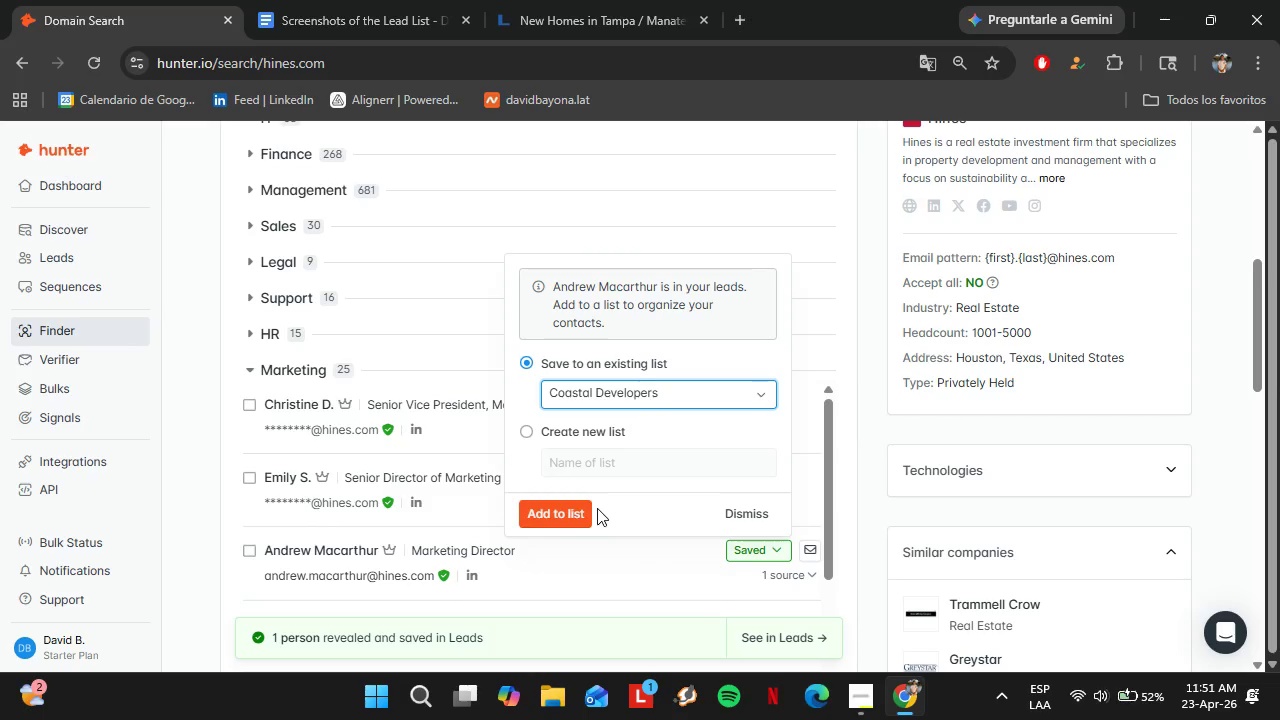 
left_click([542, 506])
 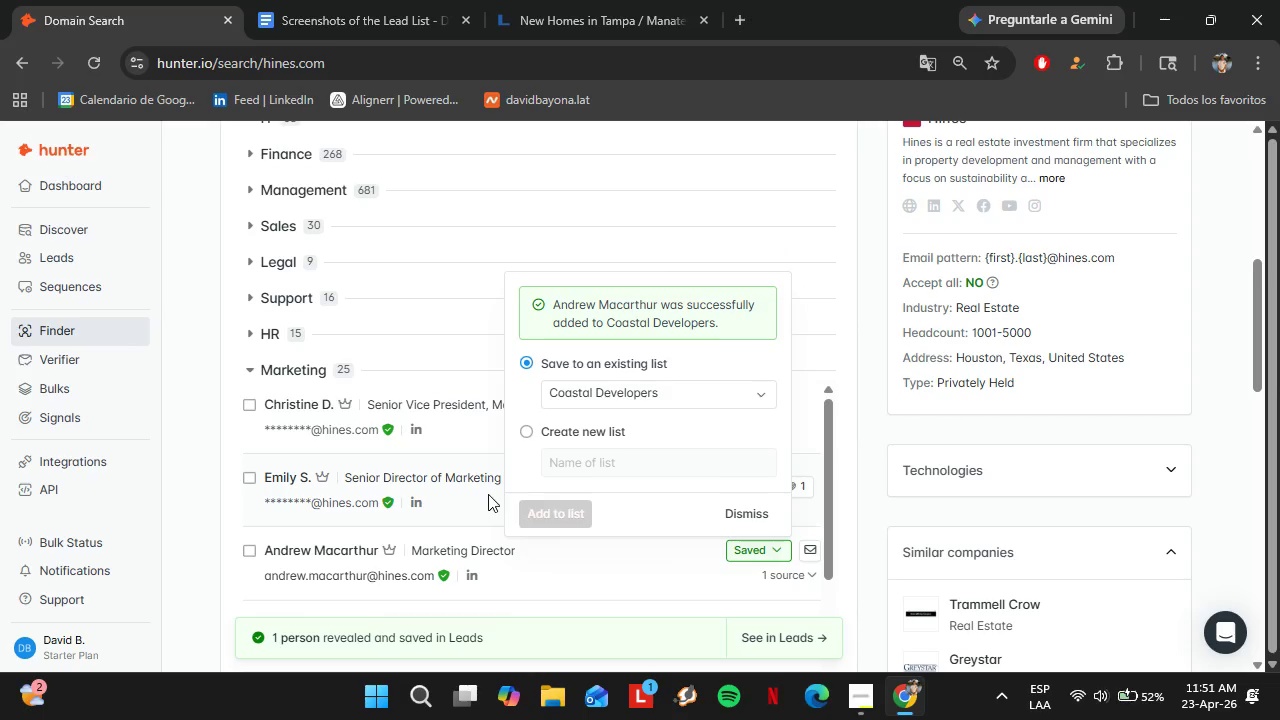 
scroll: coordinate [476, 408], scroll_direction: up, amount: 4.0
 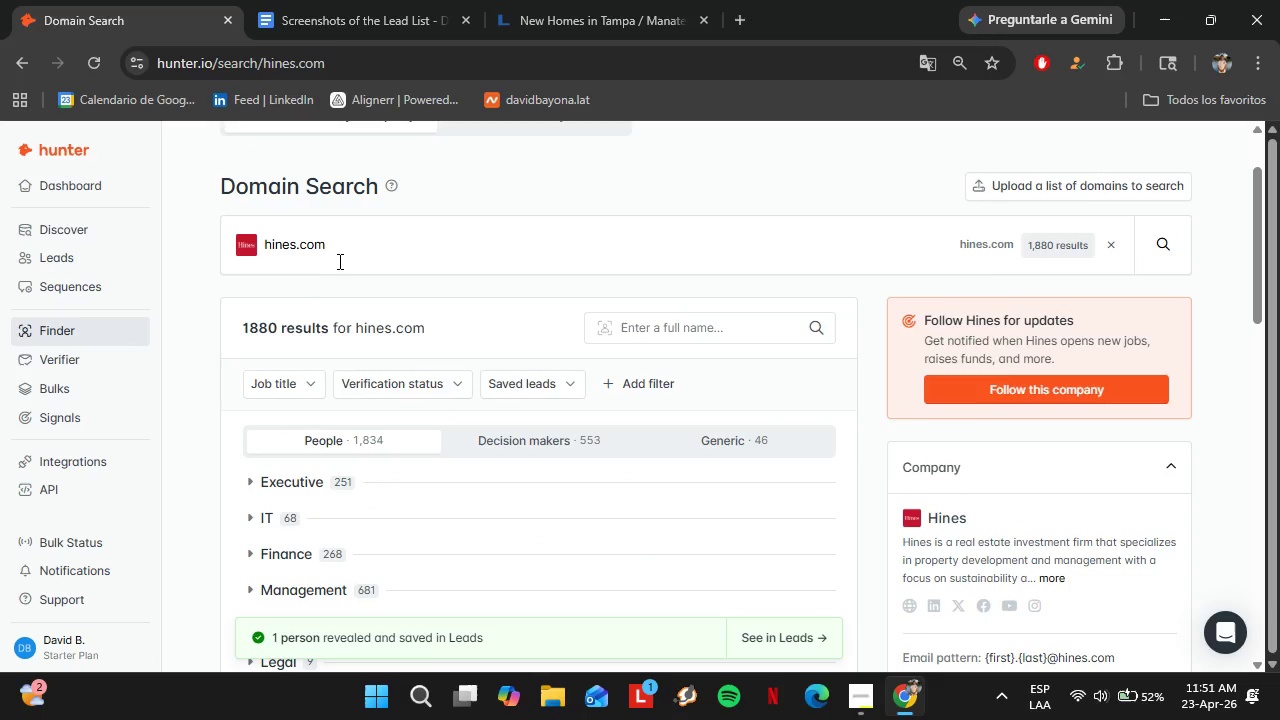 
double_click([338, 260])
 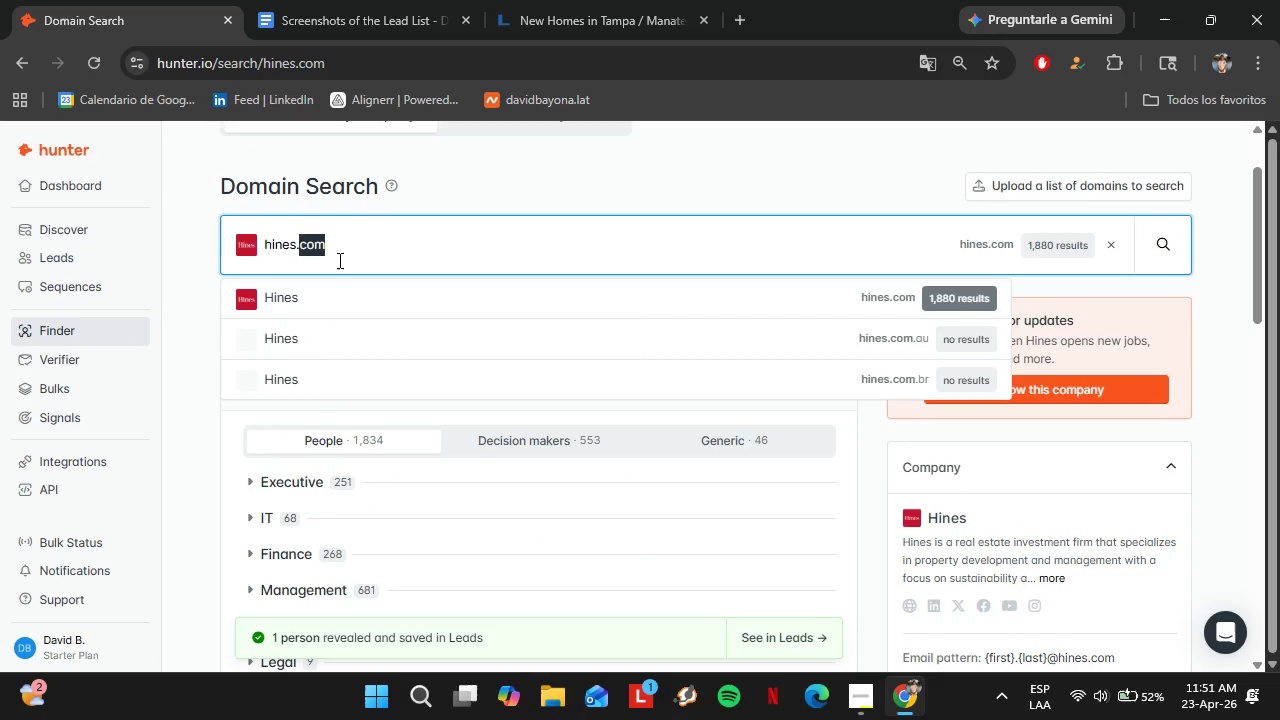 
triple_click([338, 260])
 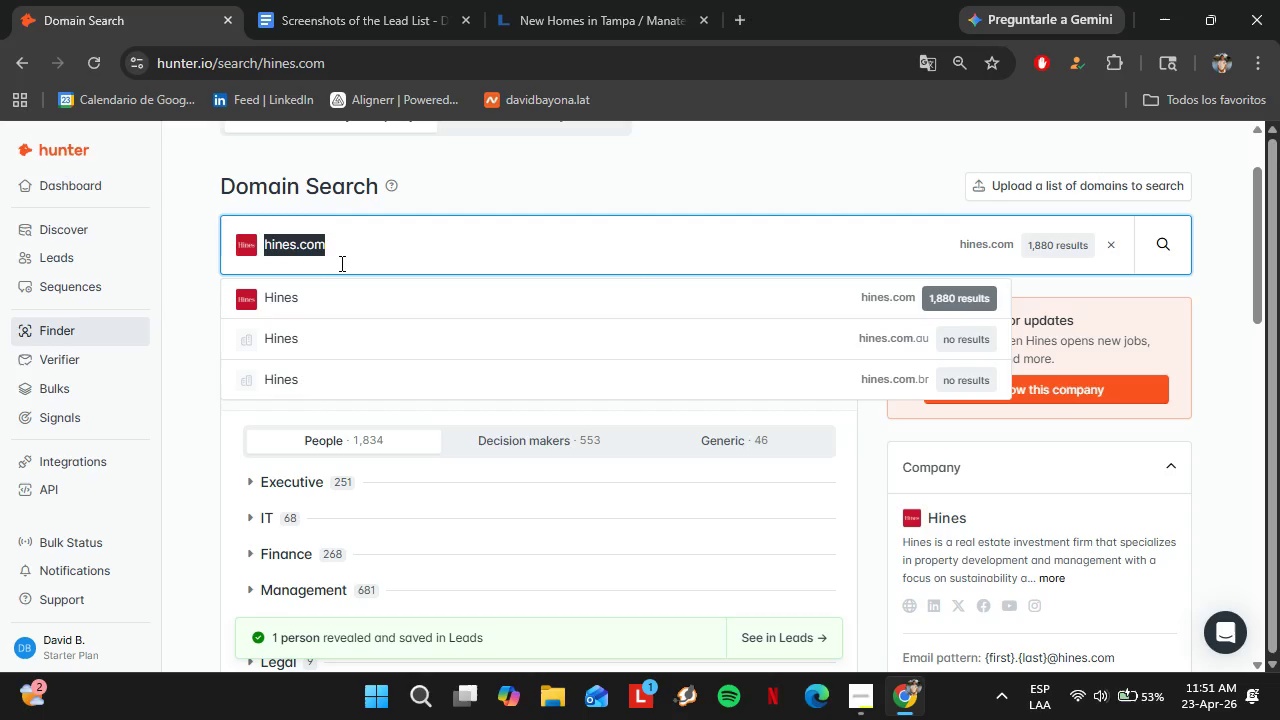 
wait(24.73)
 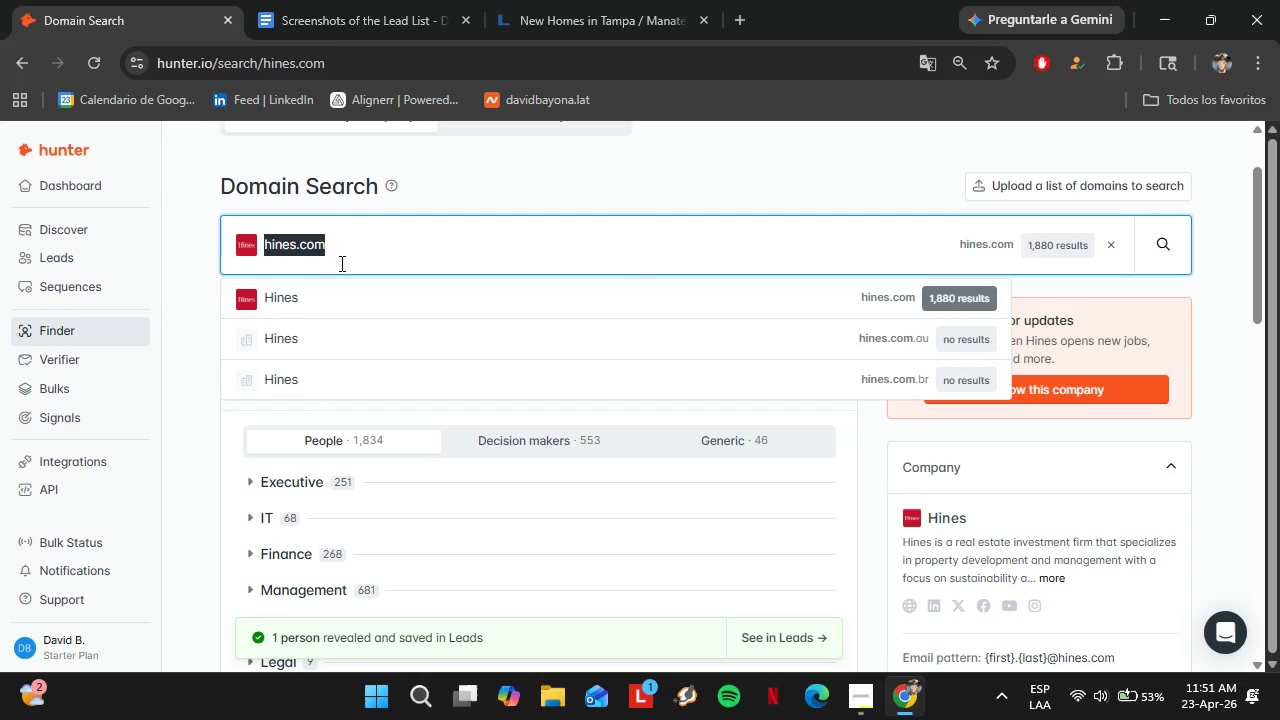 
key(Backspace)
 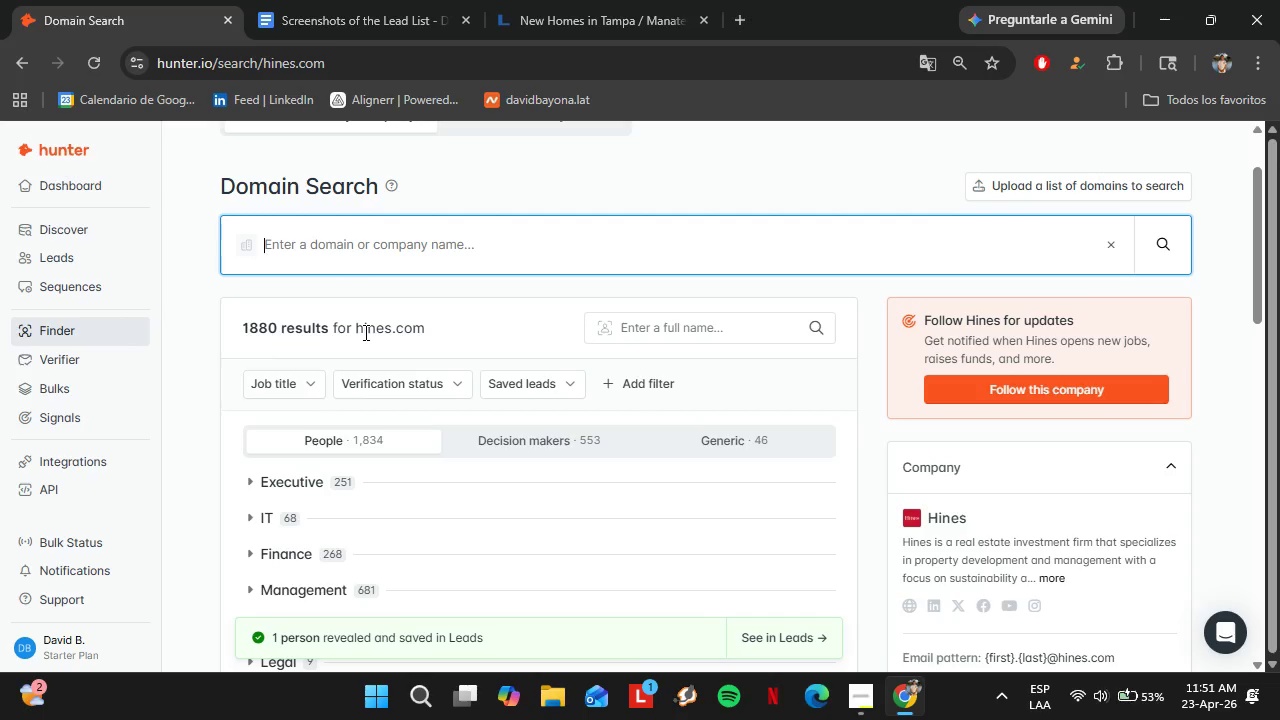 
wait(6.06)
 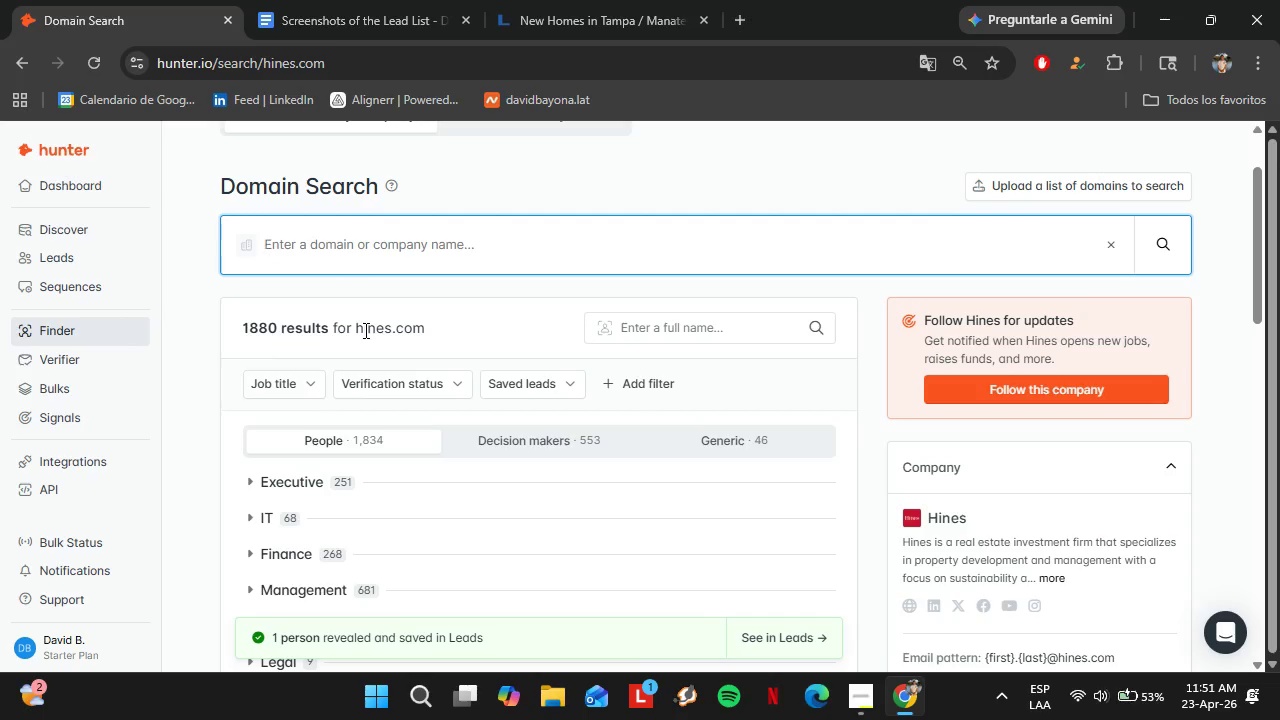 
left_click([62, 258])
 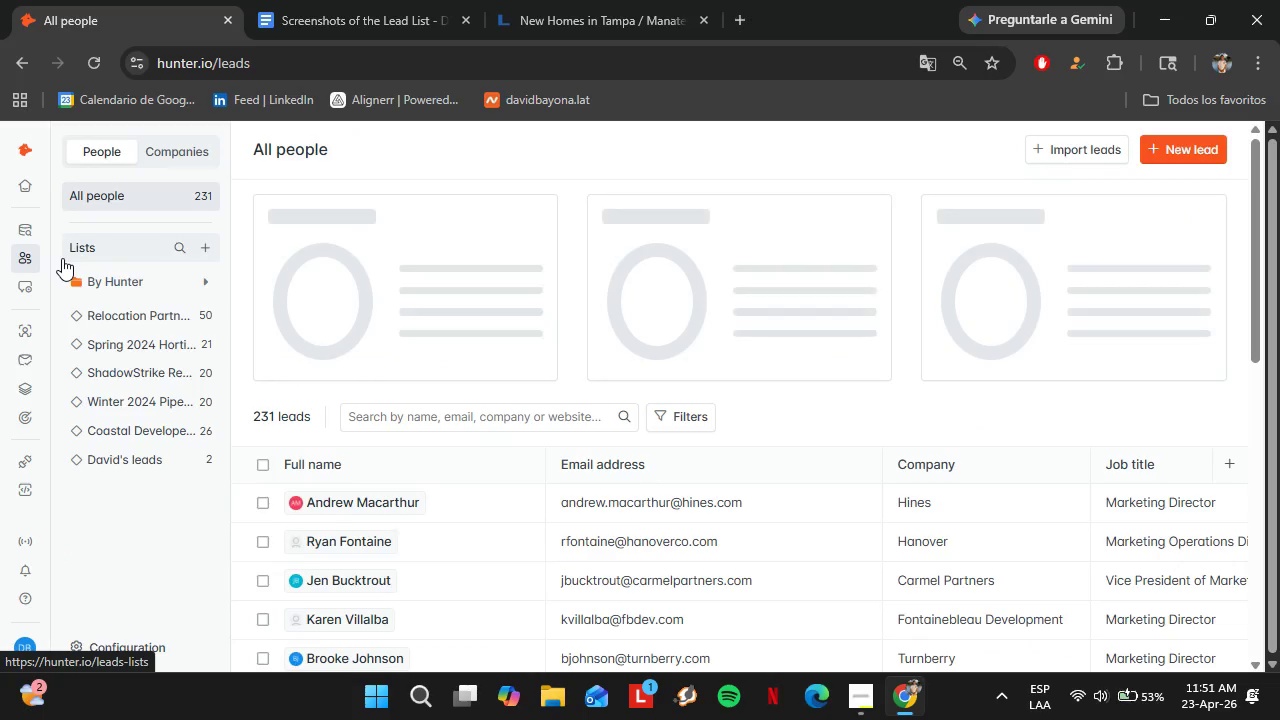 
wait(6.78)
 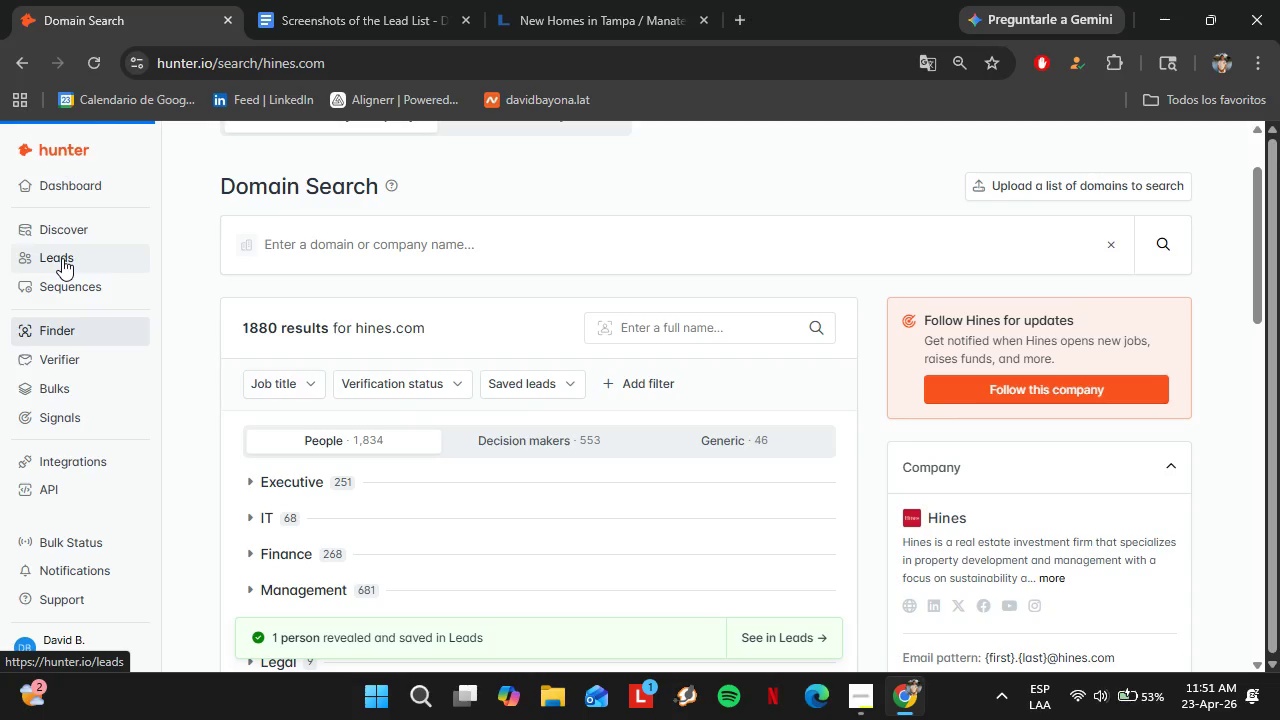 
left_click([161, 432])
 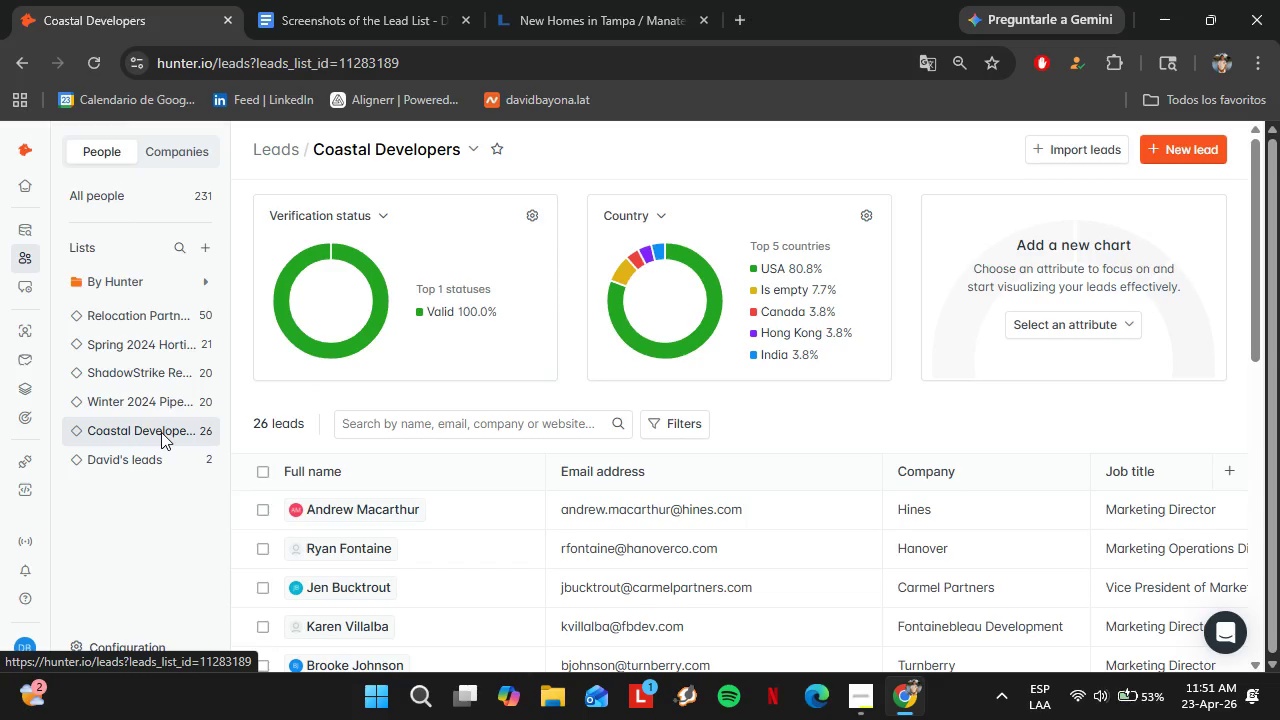 
wait(16.03)
 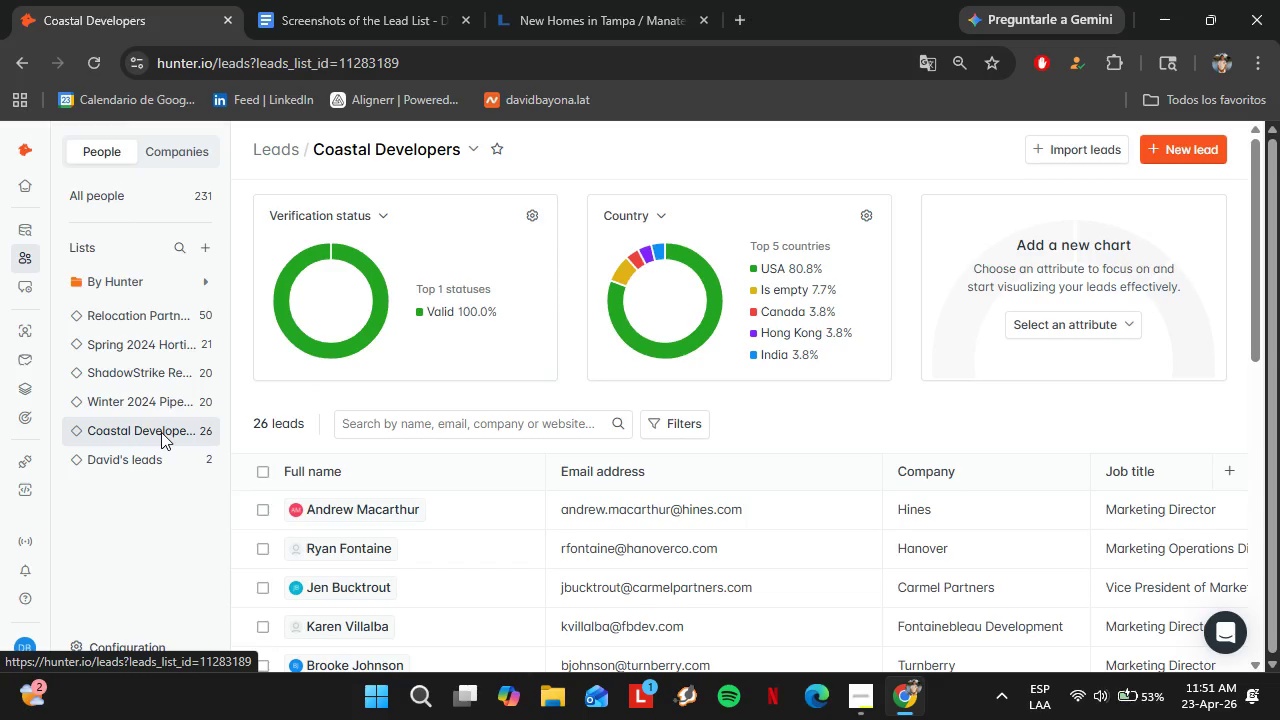 
scroll: coordinate [565, 521], scroll_direction: down, amount: 7.0
 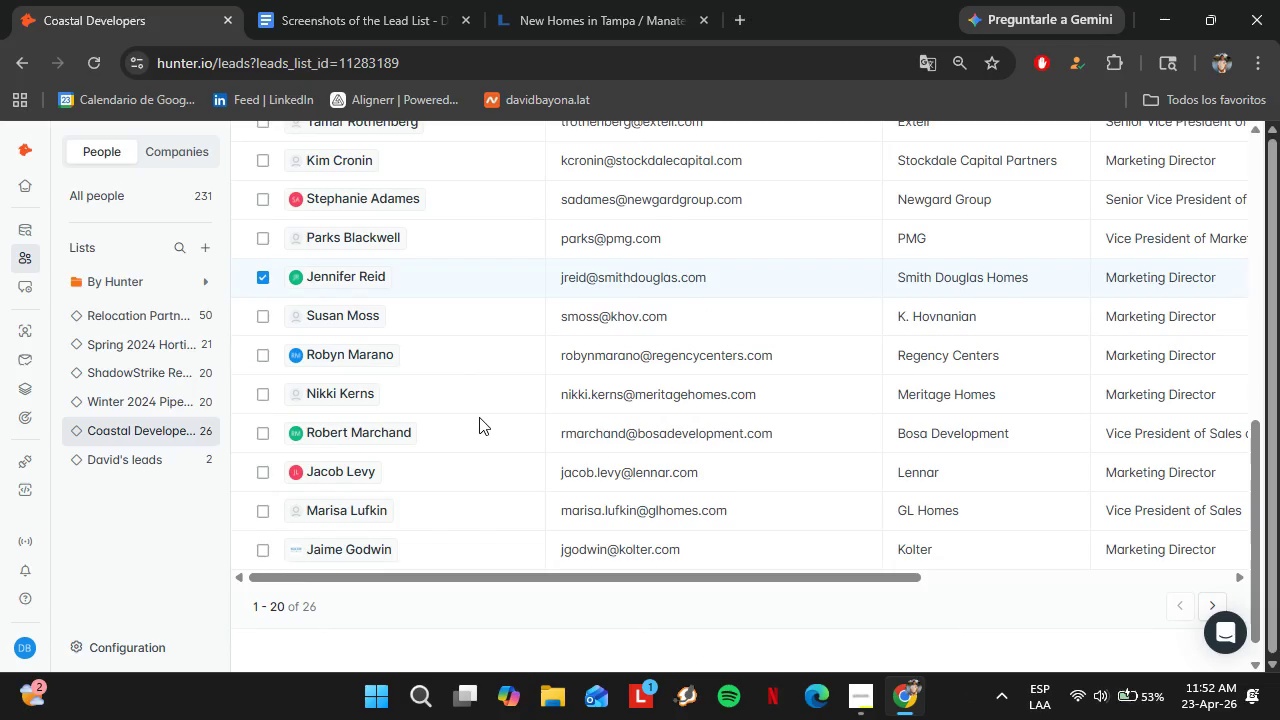 
wait(7.37)
 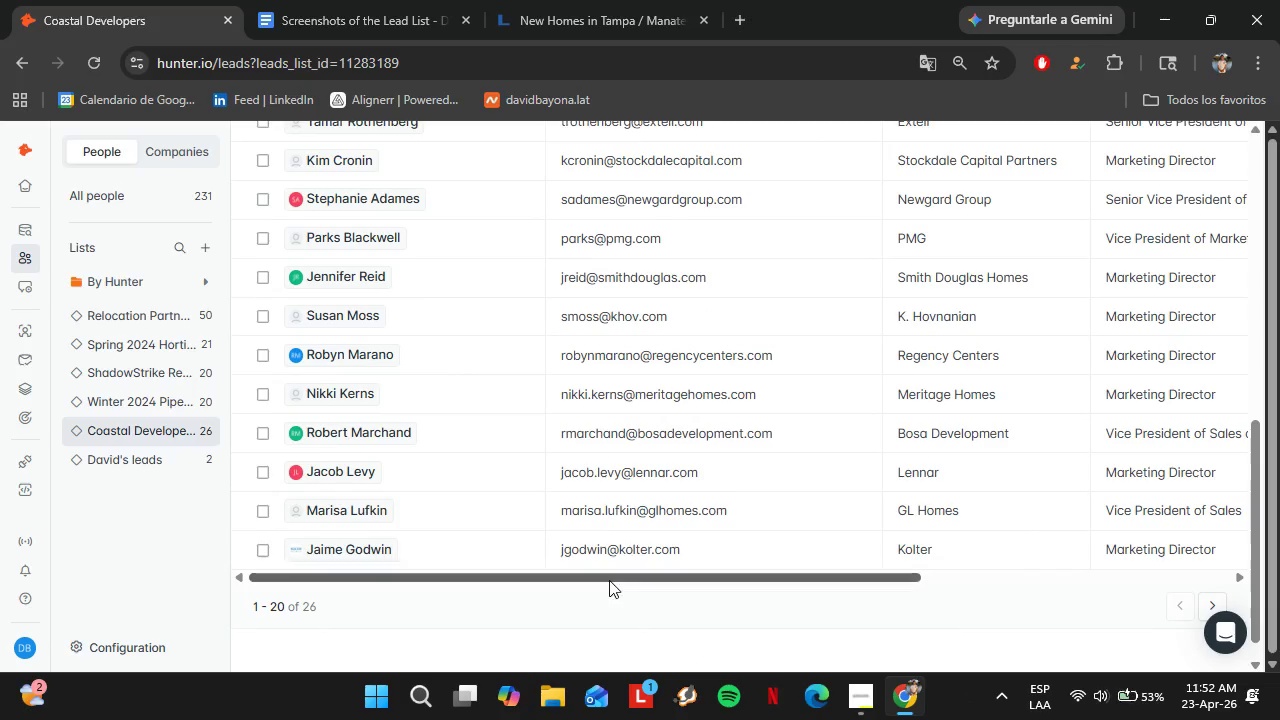 
left_click([259, 319])
 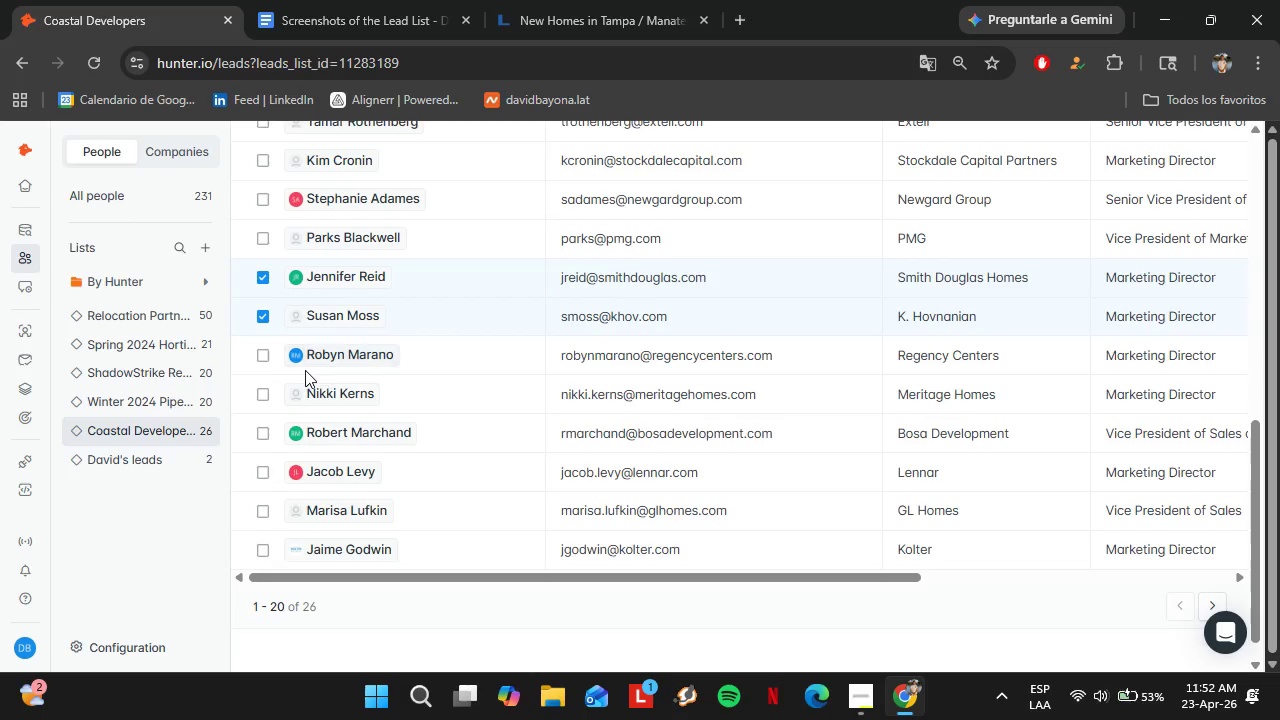 
left_click([262, 355])
 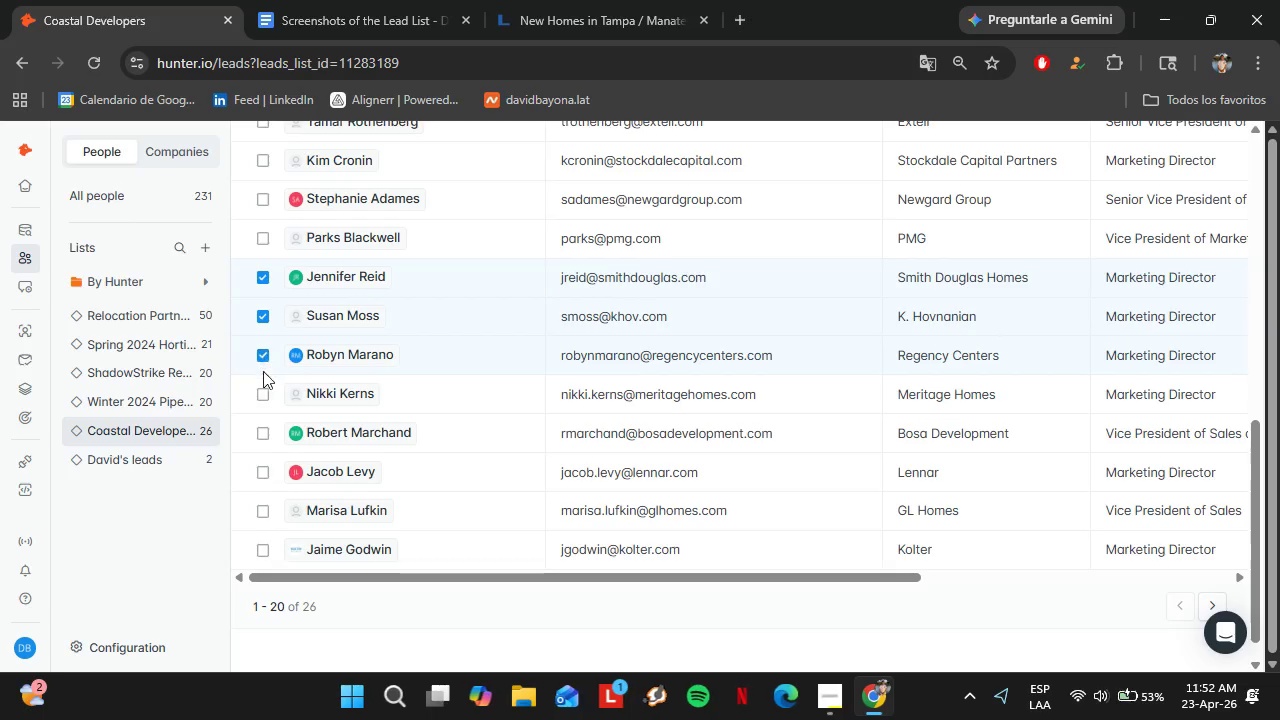 
left_click([261, 391])
 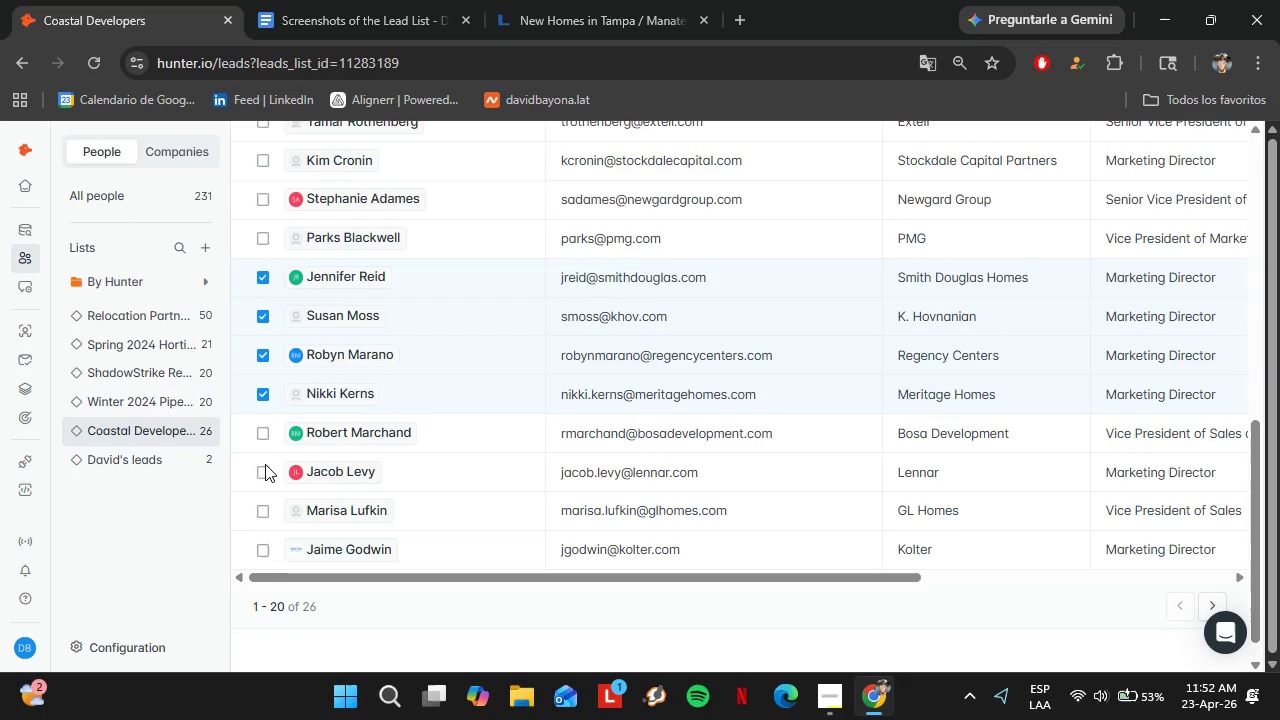 
left_click([265, 471])
 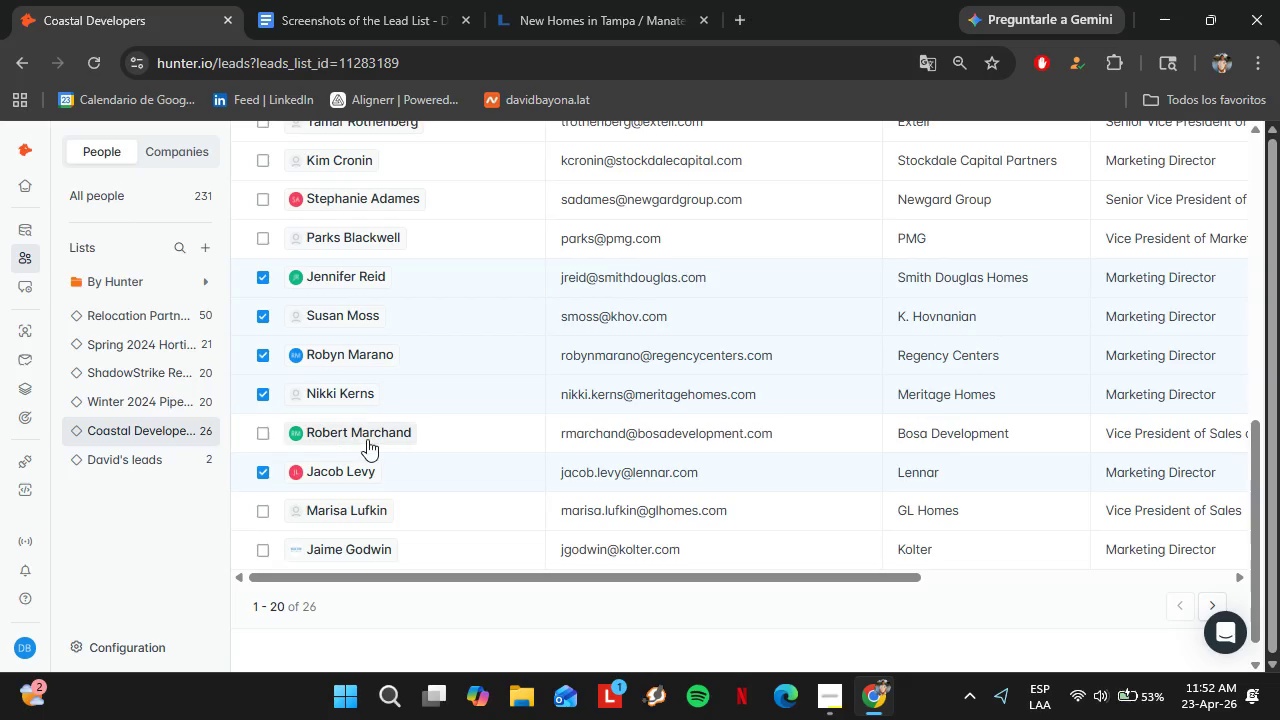 
scroll: coordinate [367, 439], scroll_direction: up, amount: 2.0
 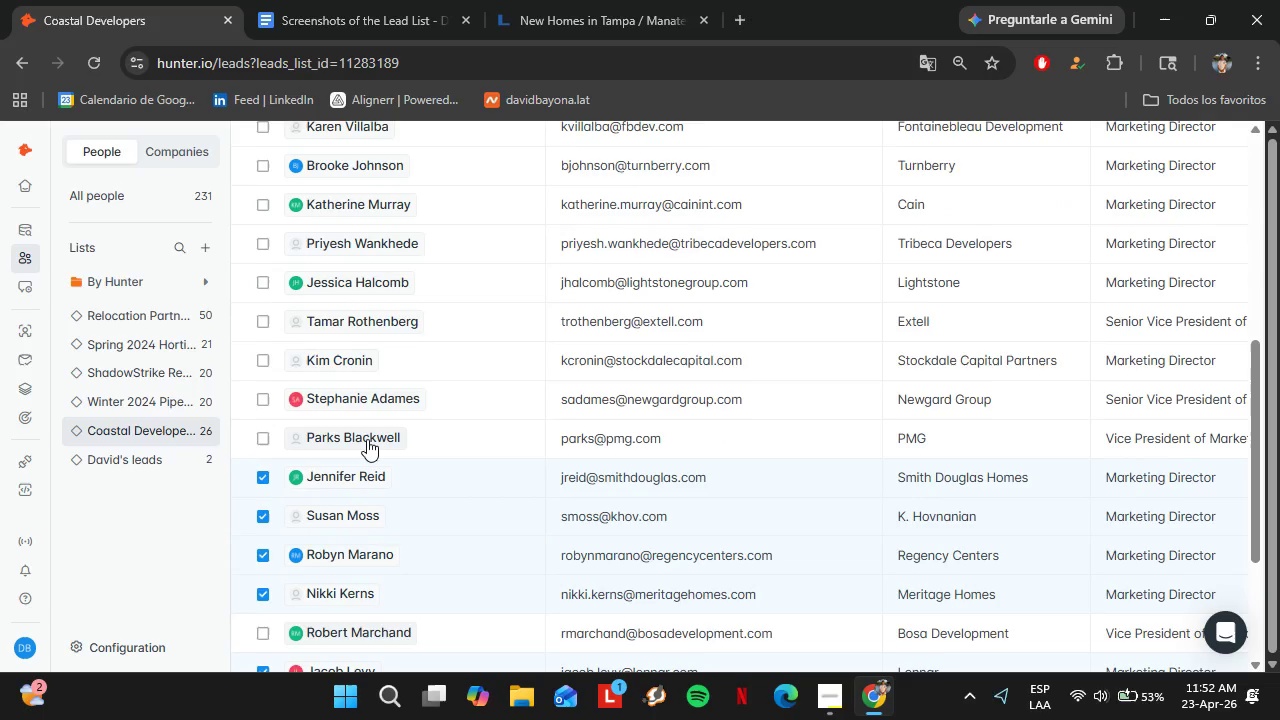 
scroll: coordinate [367, 439], scroll_direction: down, amount: 3.0
 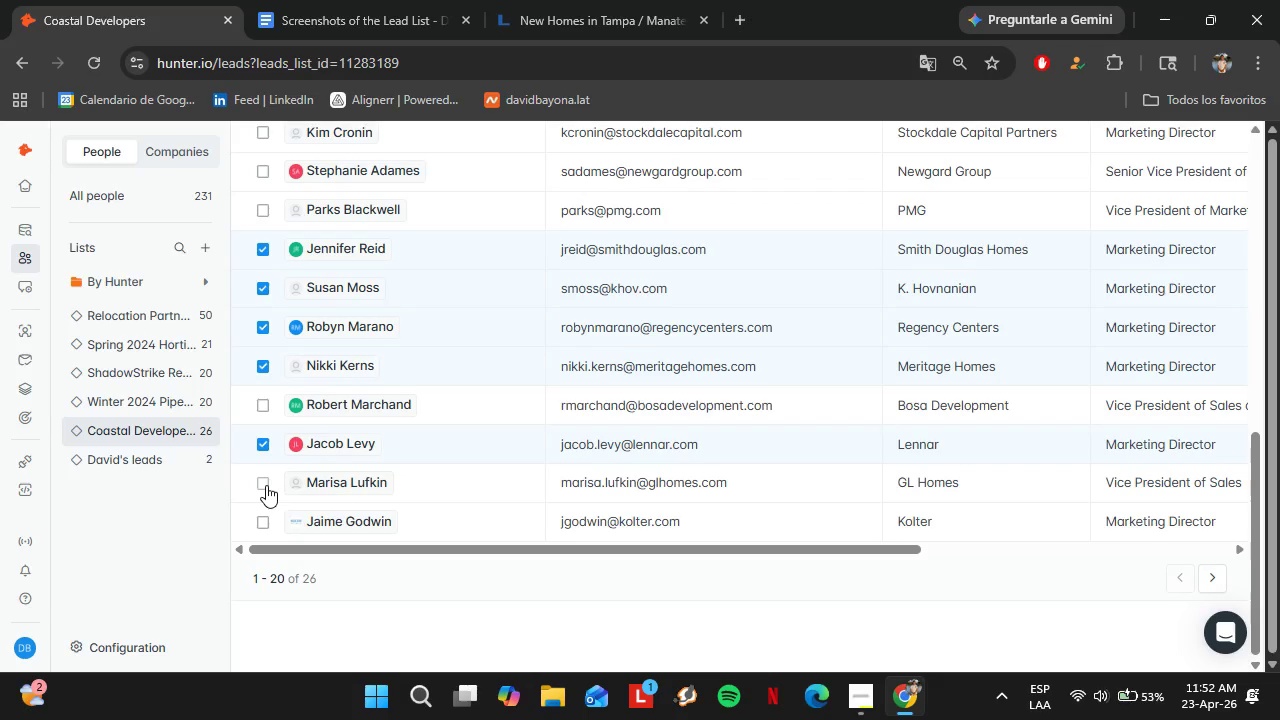 
left_click([266, 485])
 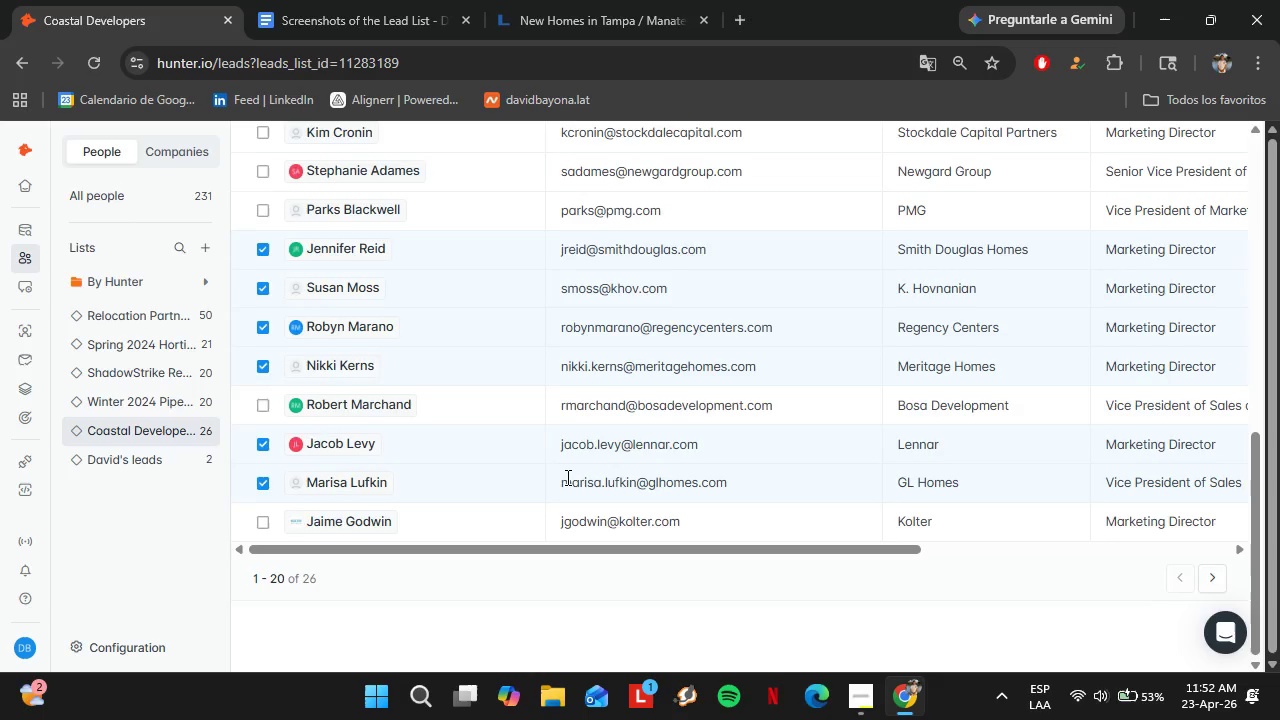 
scroll: coordinate [566, 476], scroll_direction: up, amount: 6.0
 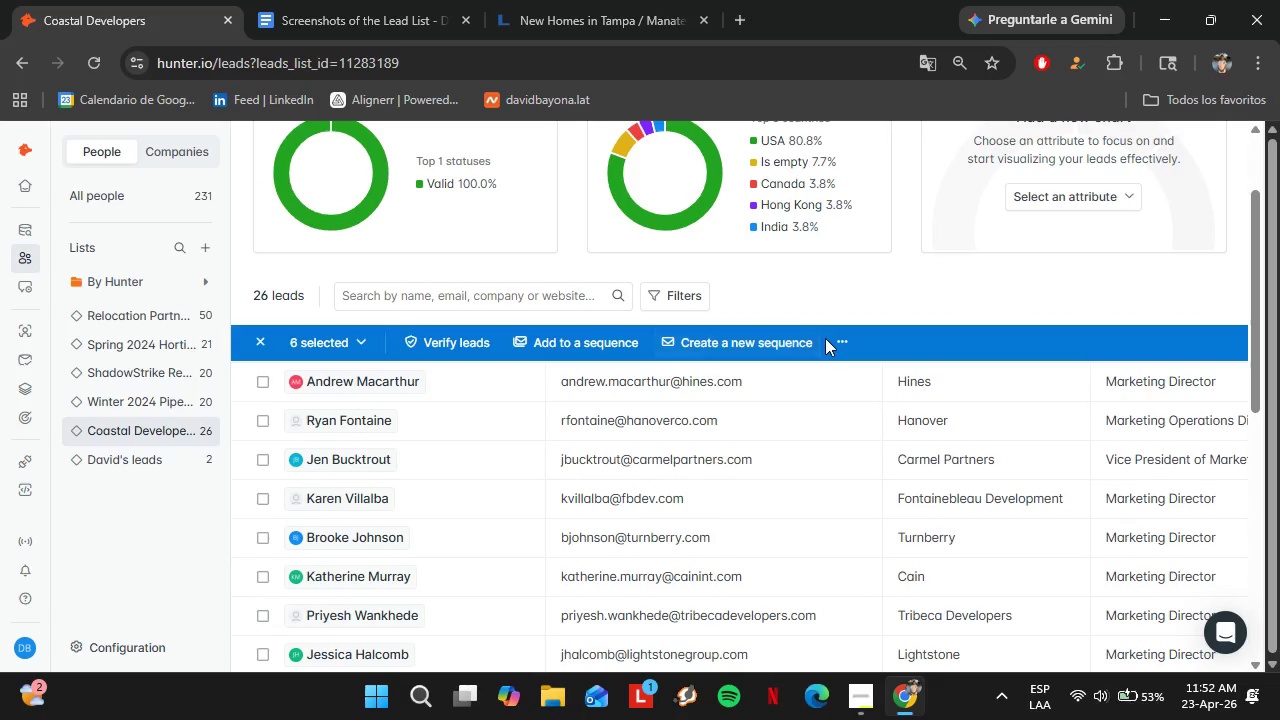 
left_click([833, 340])
 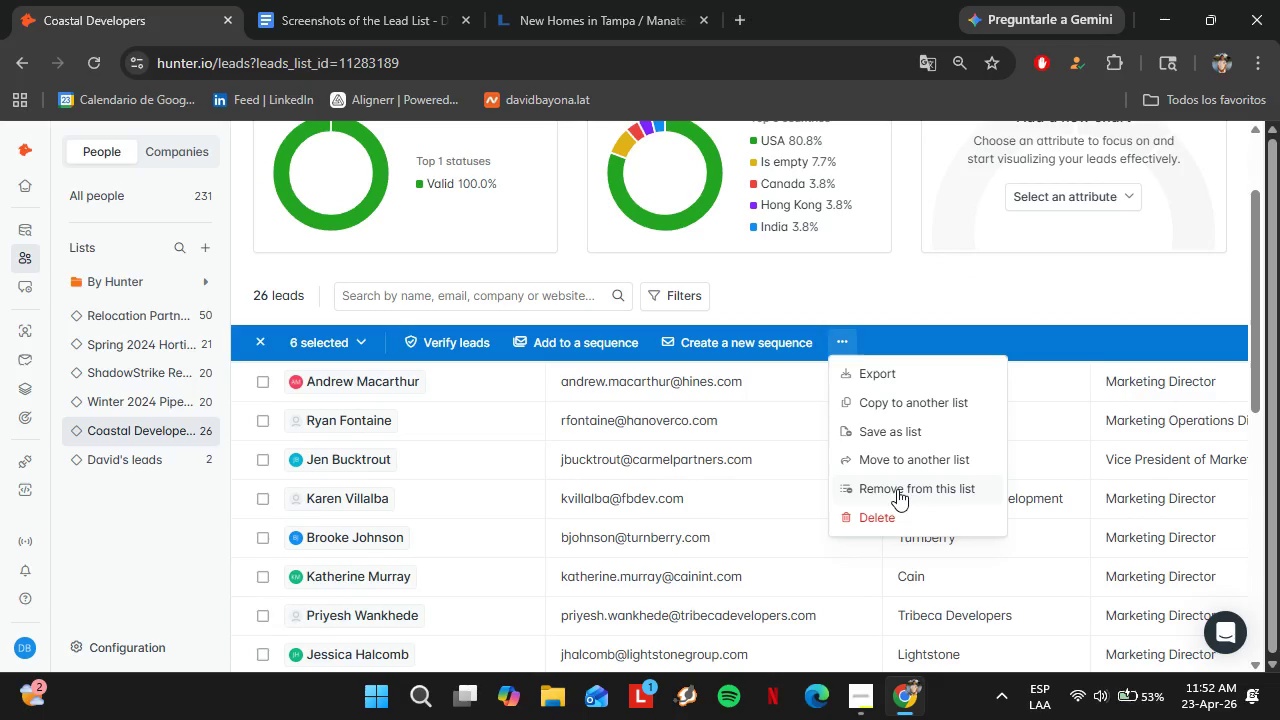 
left_click([897, 489])
 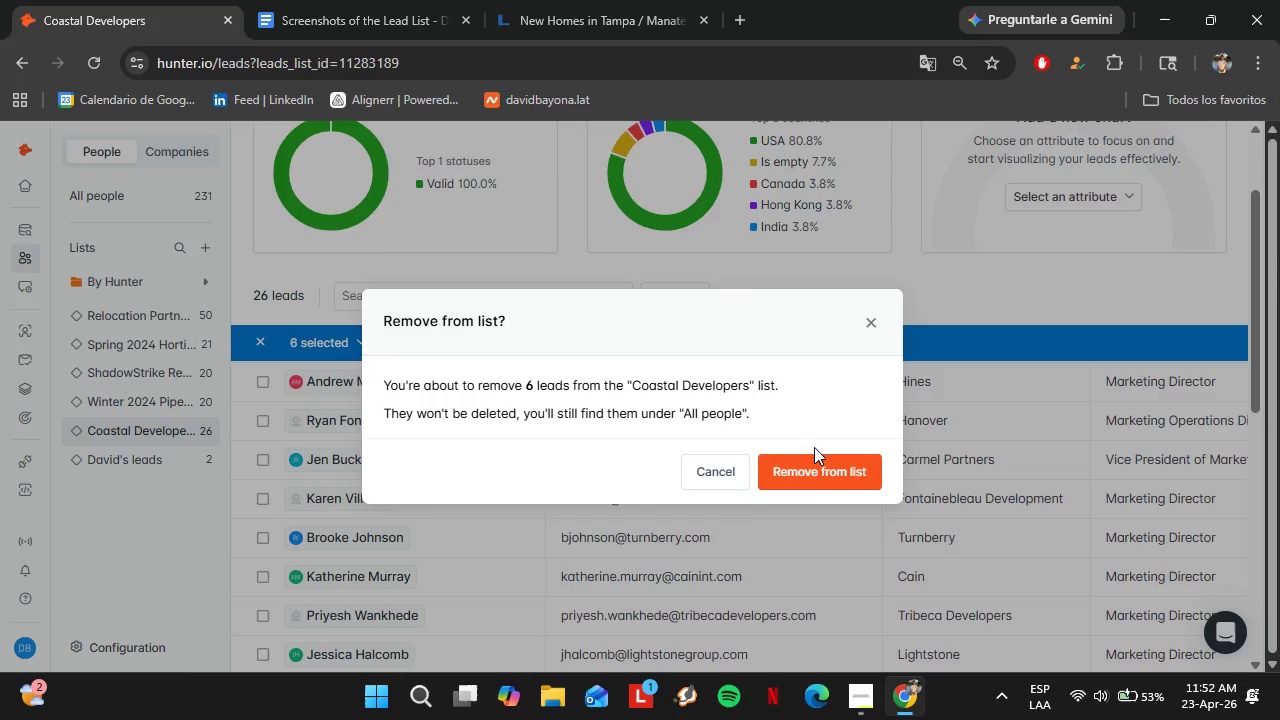 
left_click([825, 479])
 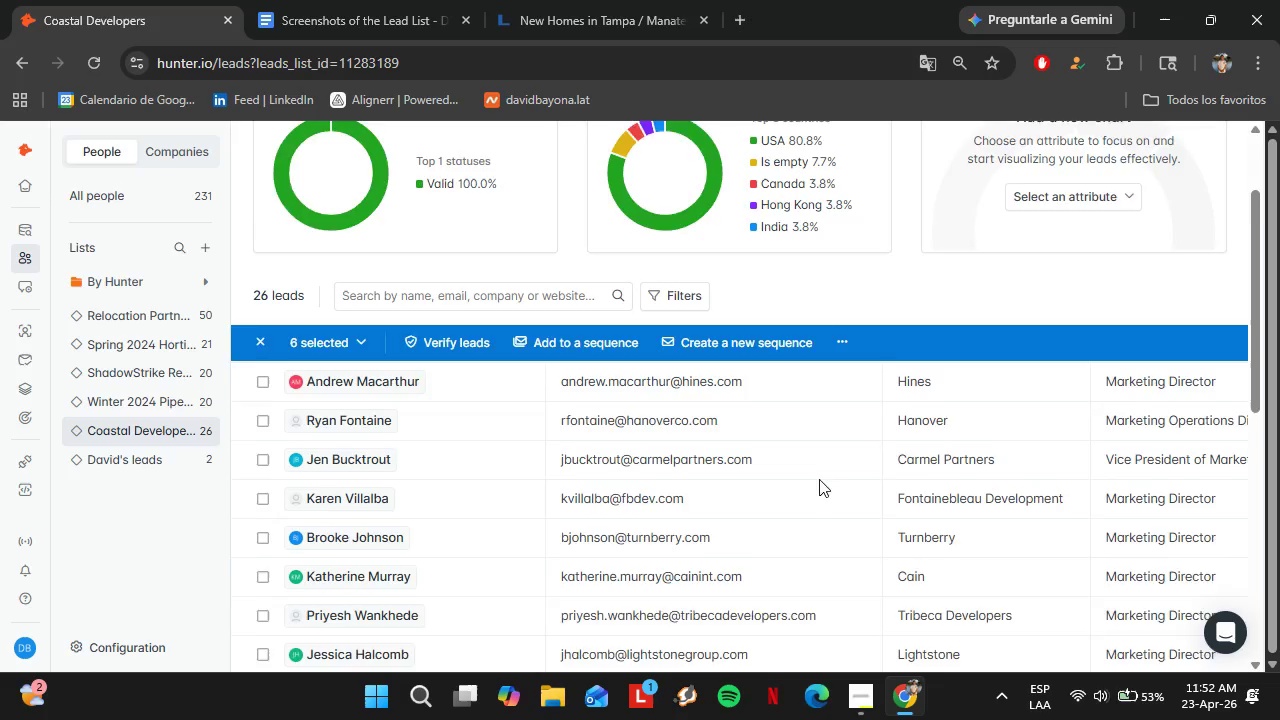 
scroll: coordinate [813, 479], scroll_direction: down, amount: 3.0
 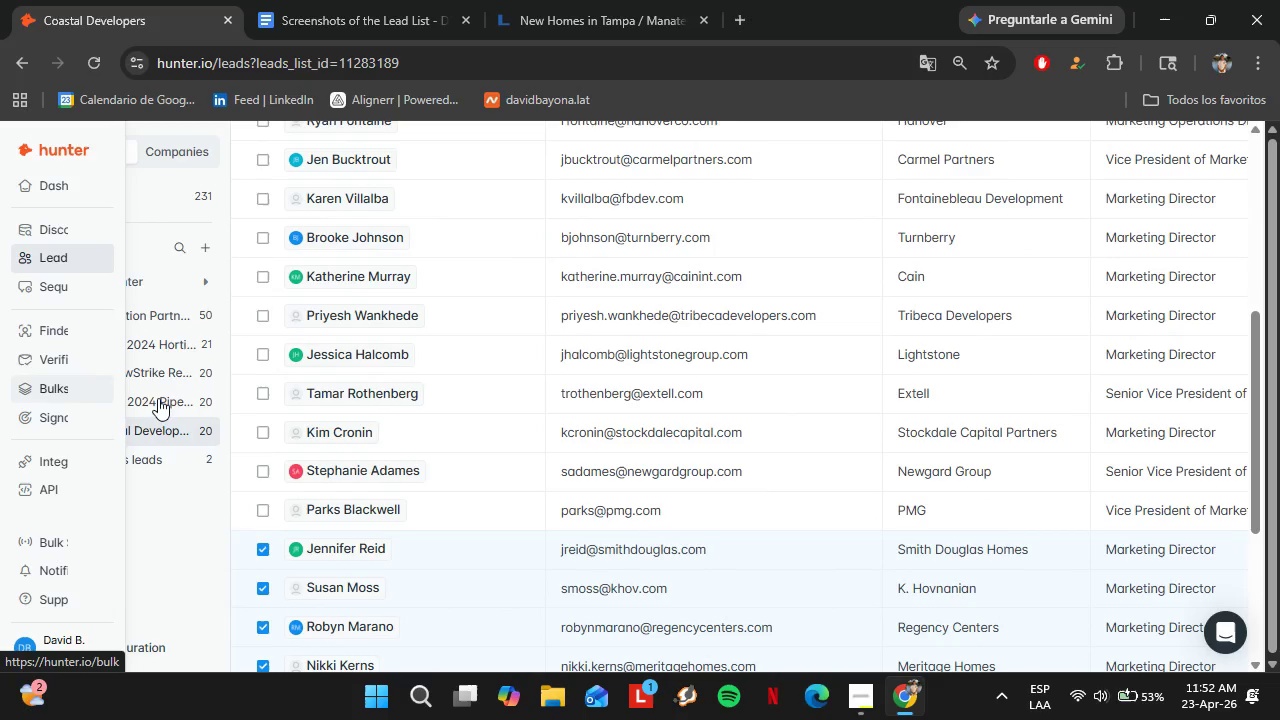 
mouse_move([201, 437])
 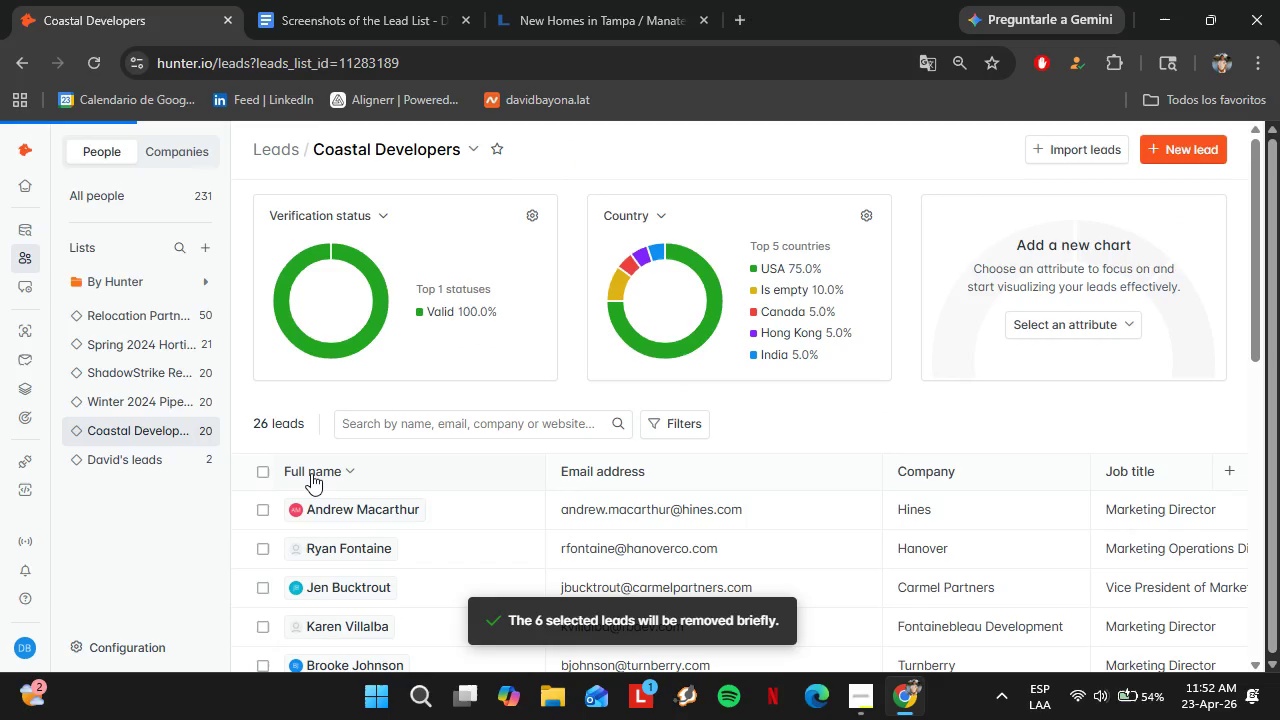 
wait(7.39)
 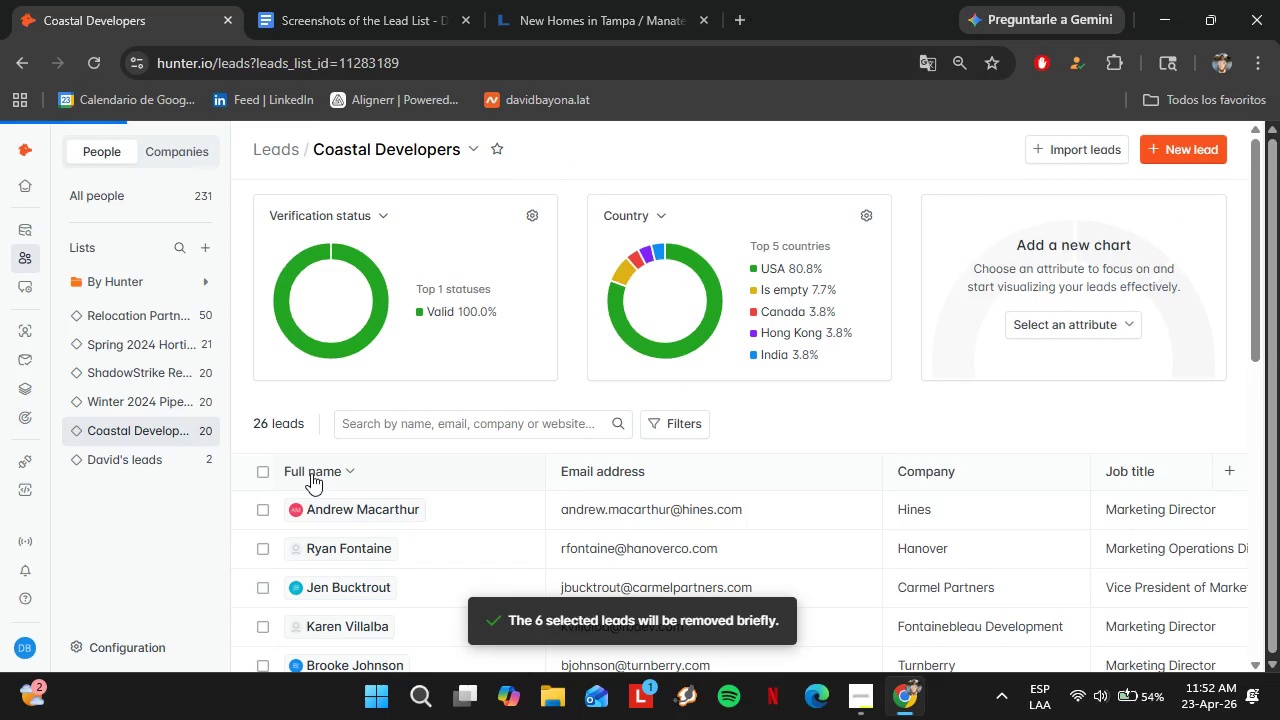 
scroll: coordinate [452, 520], scroll_direction: down, amount: 6.0
 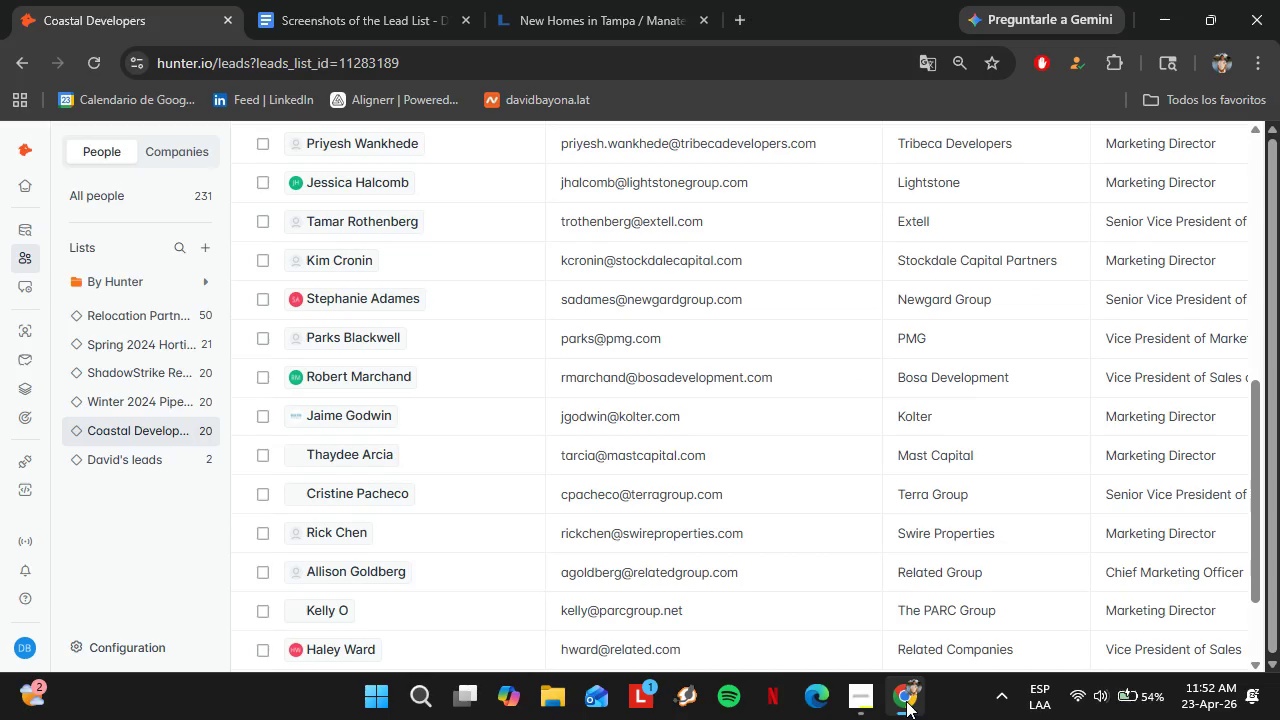 
left_click([854, 701])
 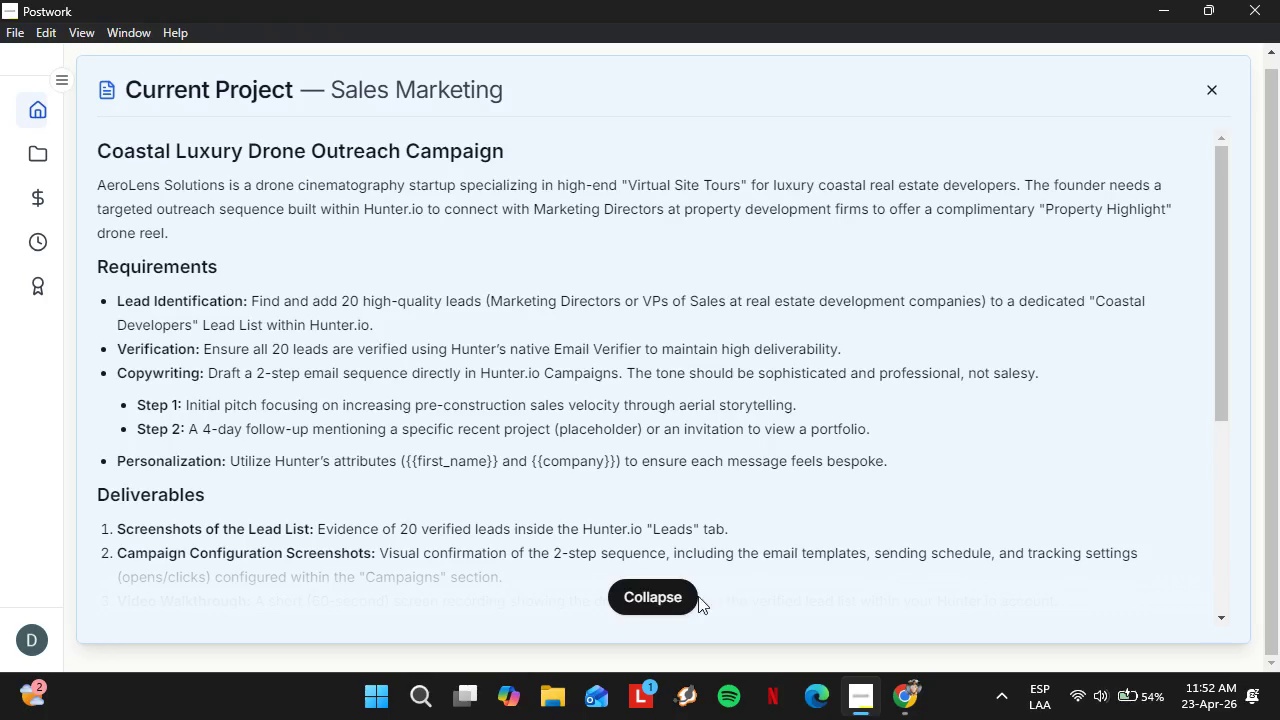 
left_click([653, 593])